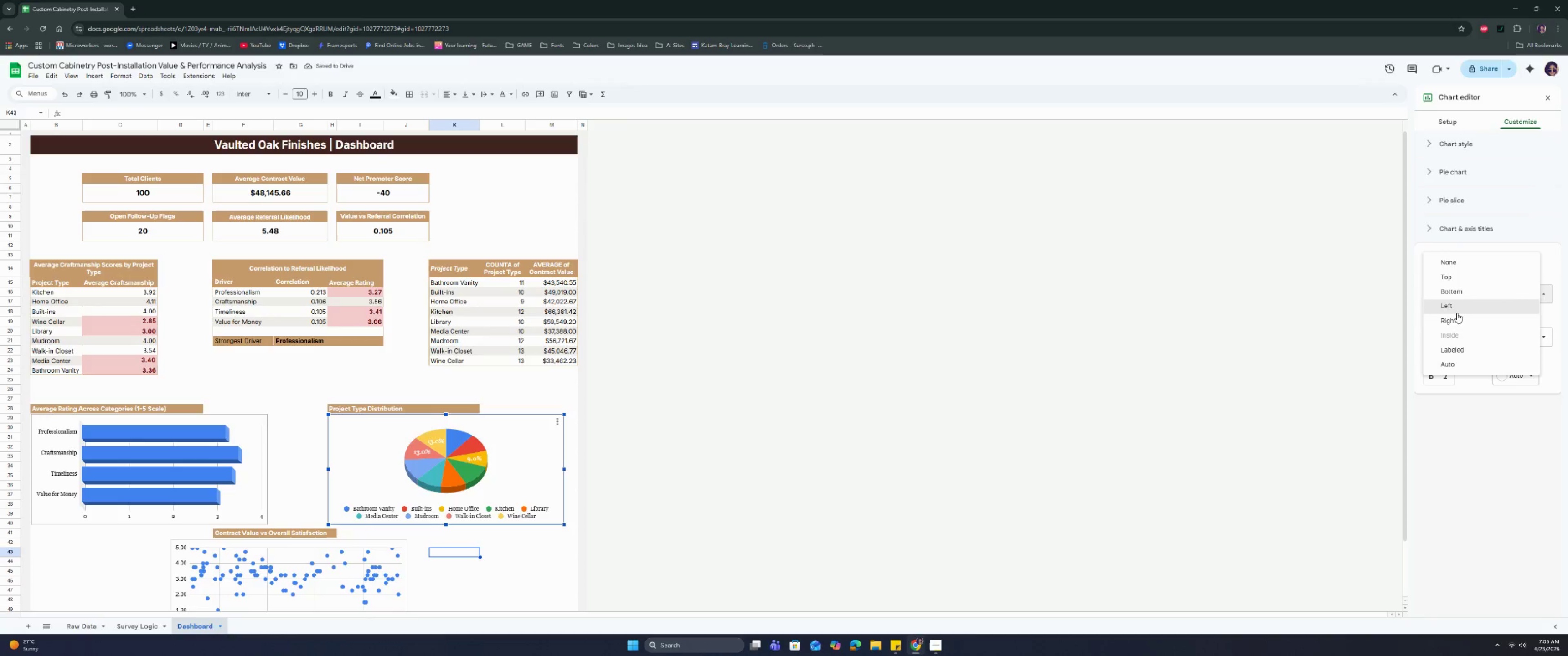 
left_click([1456, 316])
 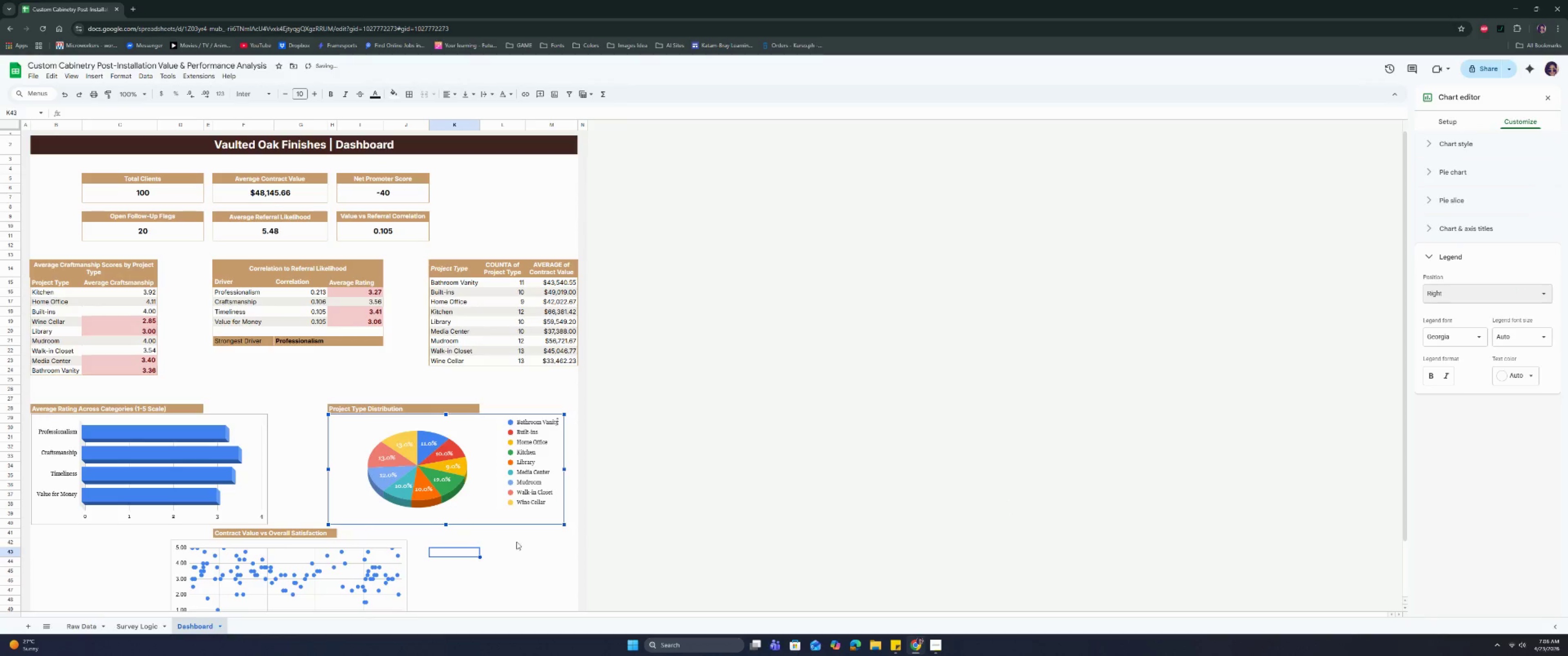 
left_click([472, 500])
 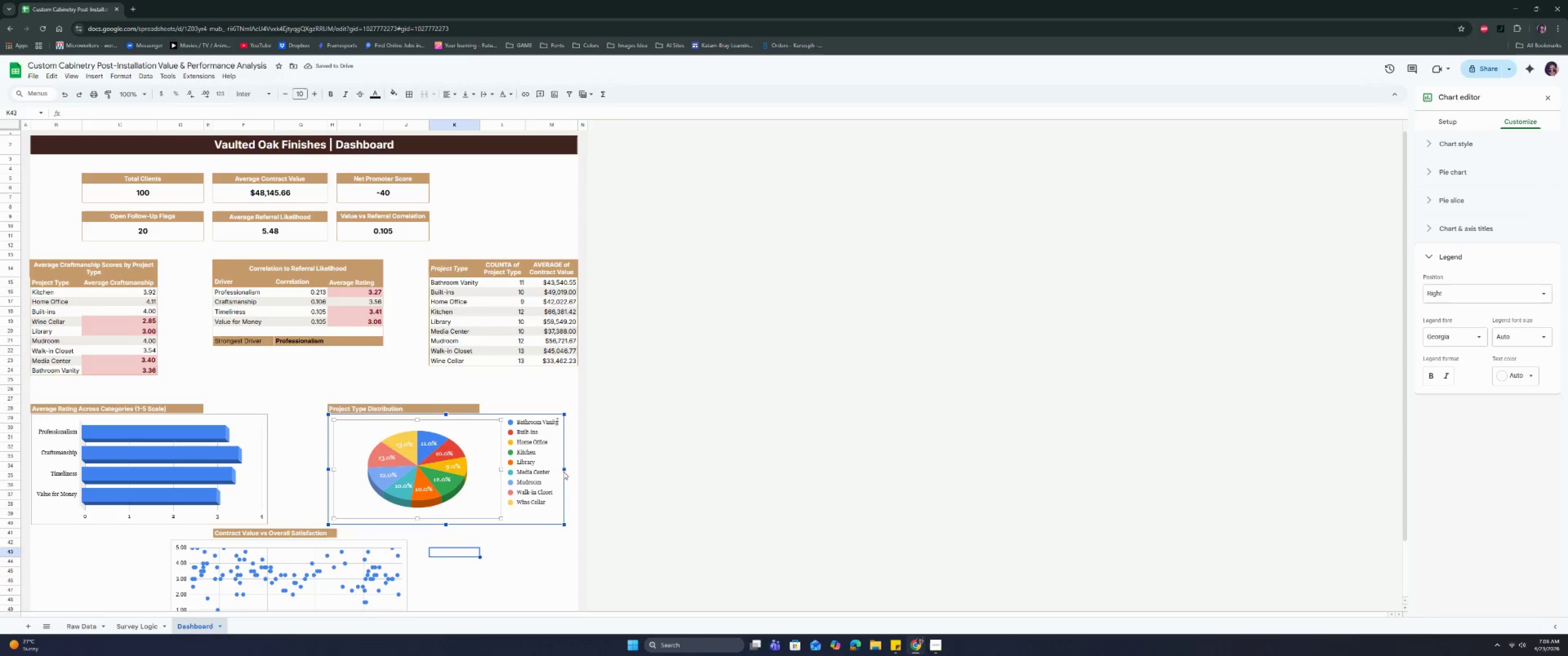 
left_click_drag(start_coordinate=[564, 470], to_coordinate=[511, 475])
 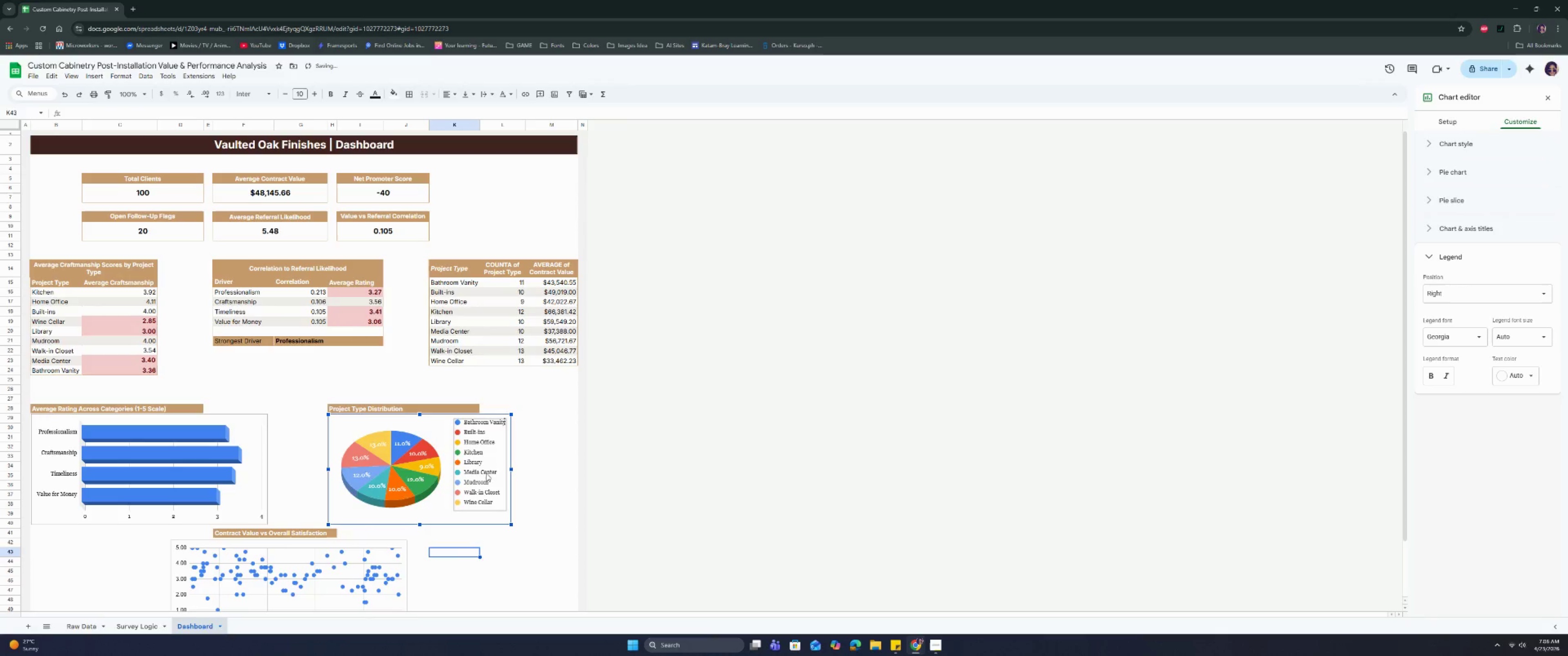 
left_click([486, 473])
 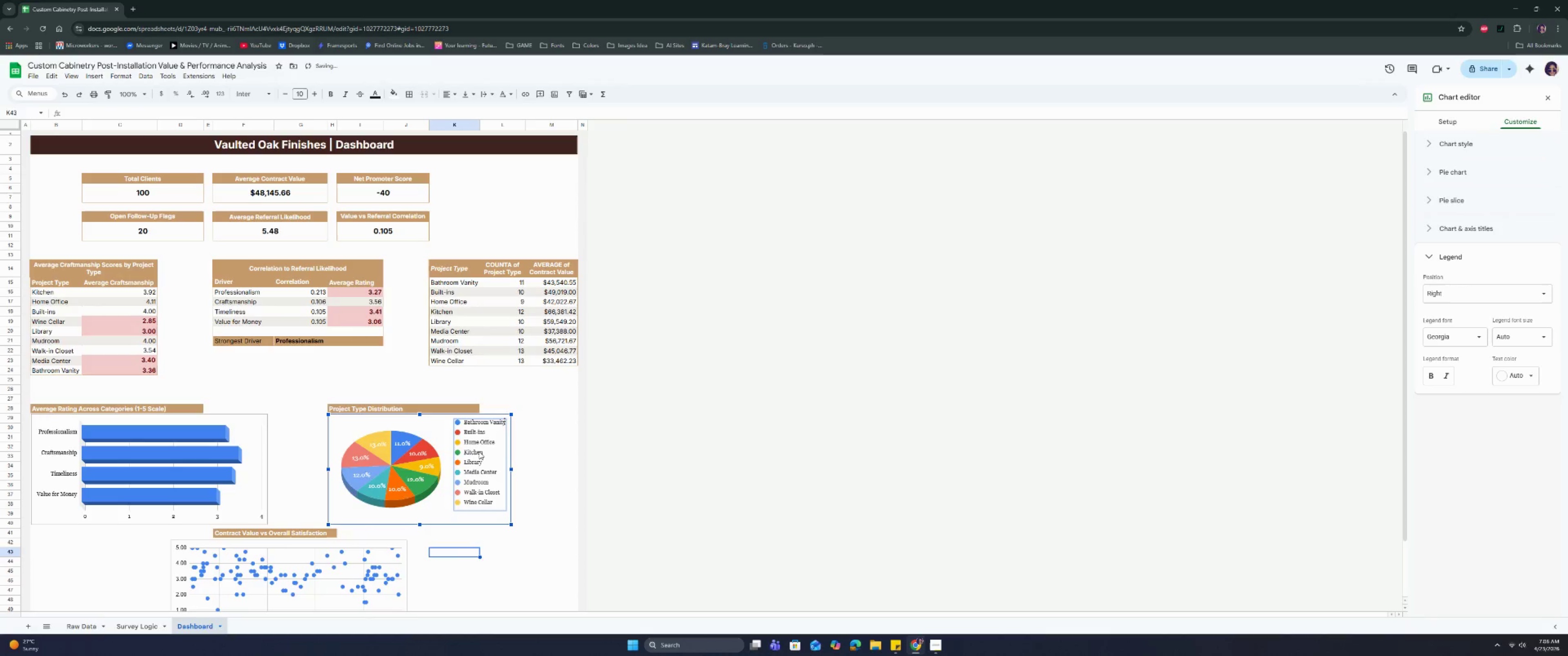 
left_click_drag(start_coordinate=[479, 451], to_coordinate=[479, 459])
 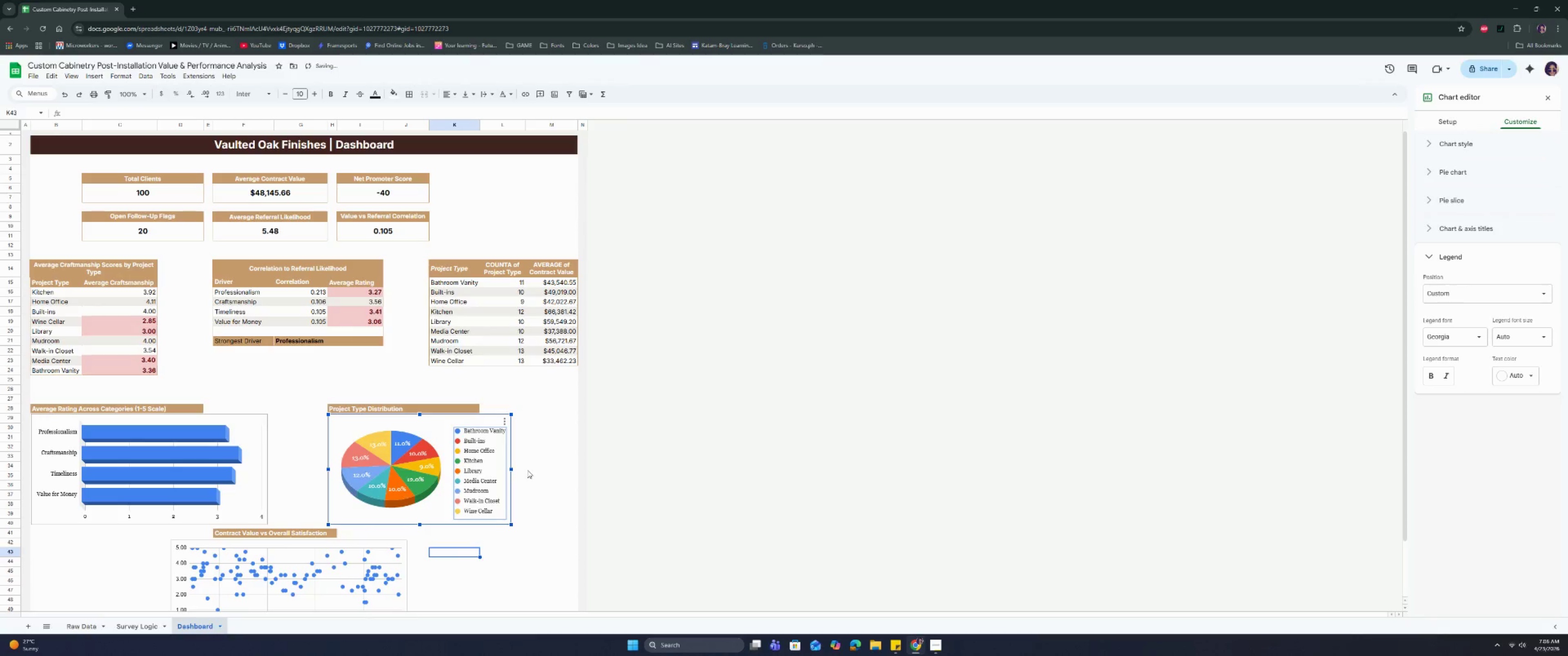 
left_click([532, 472])
 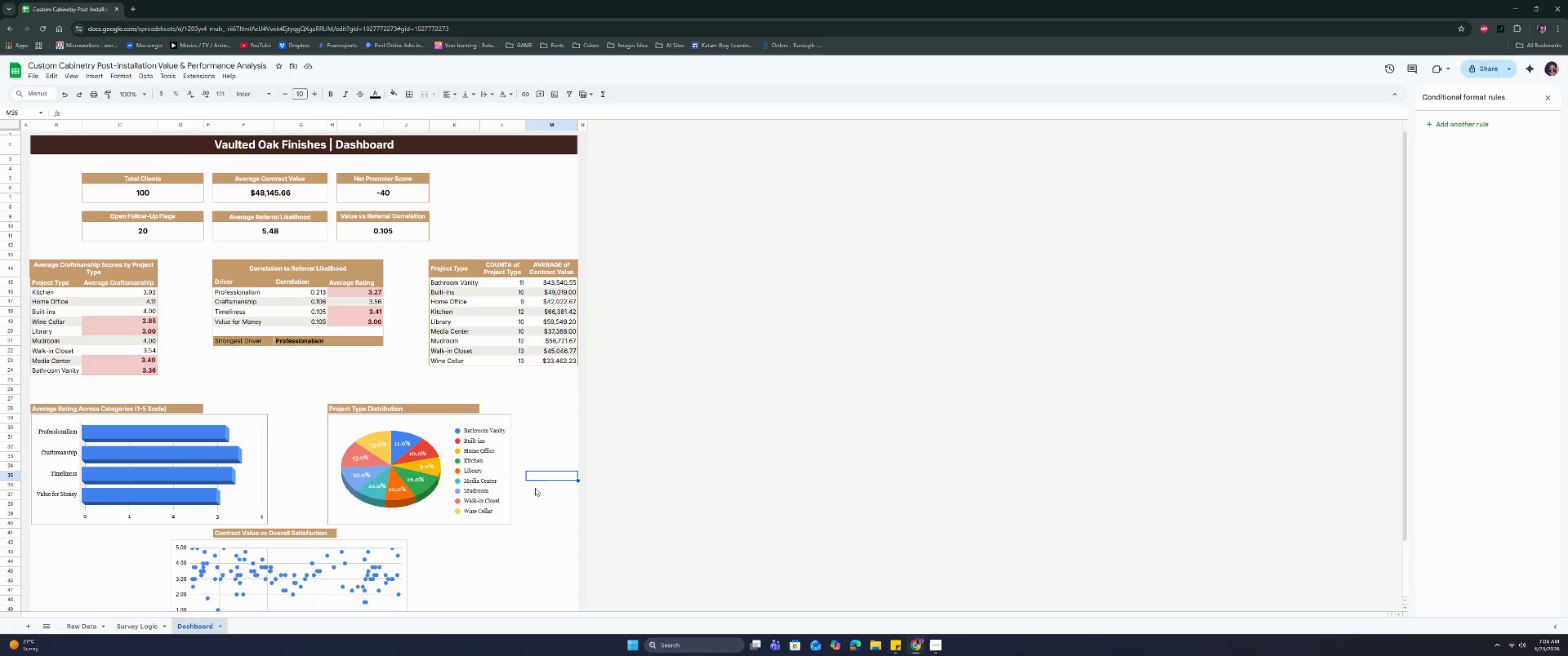 
wait(6.37)
 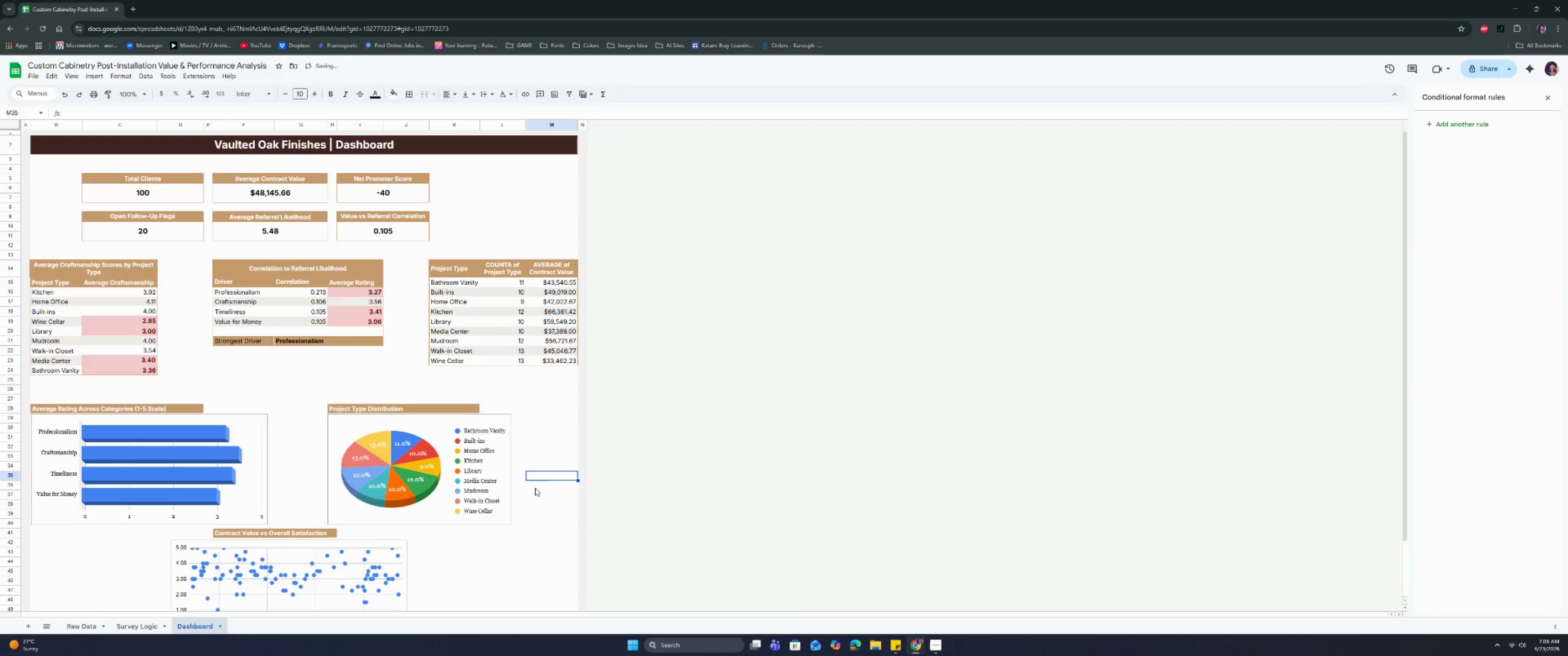 
left_click([500, 472])
 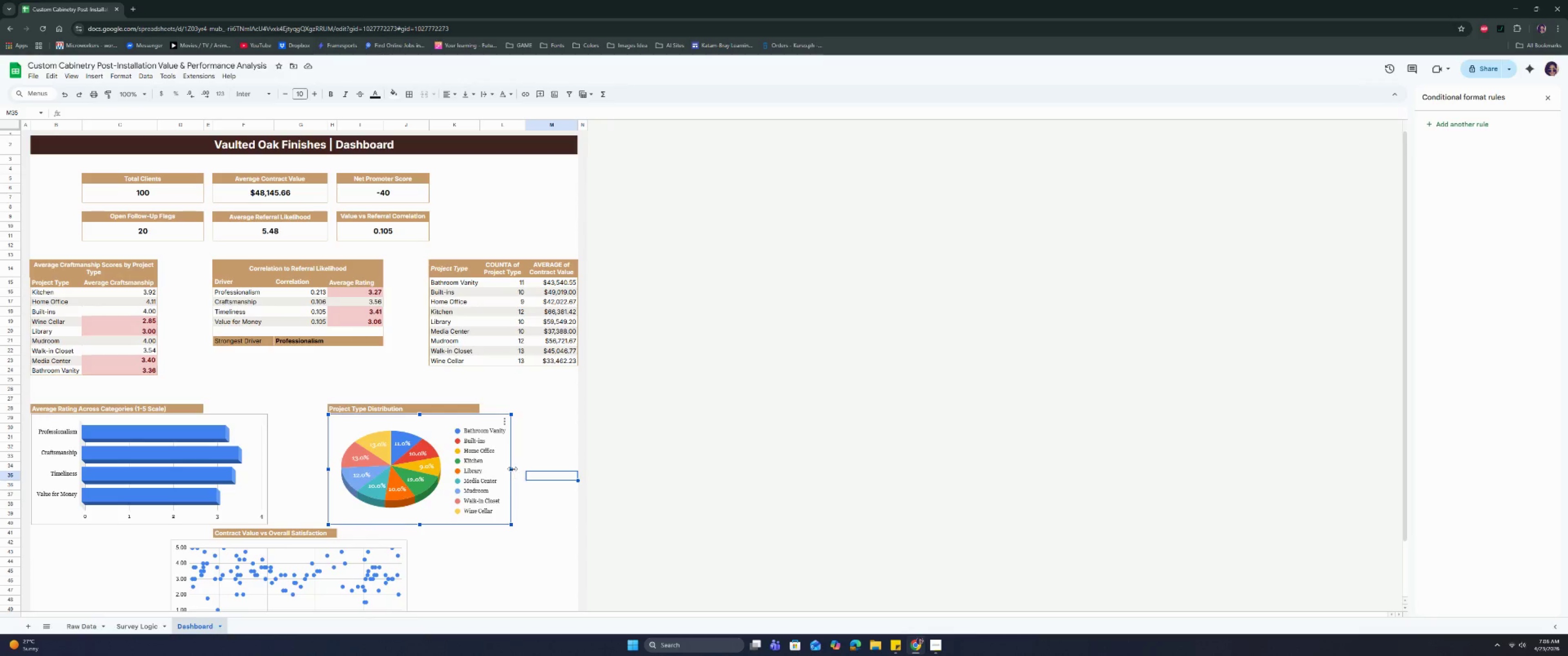 
left_click_drag(start_coordinate=[512, 469], to_coordinate=[564, 474])
 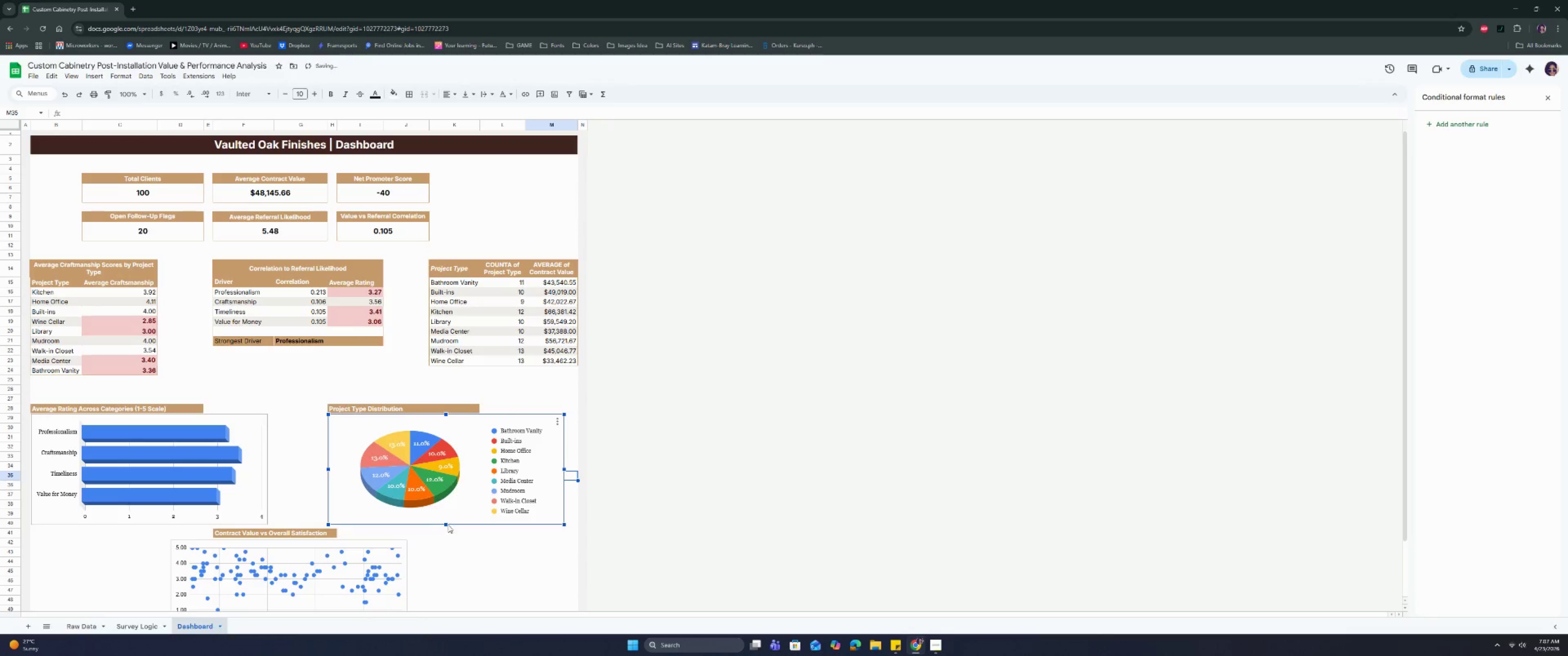 
left_click_drag(start_coordinate=[447, 524], to_coordinate=[447, 521])
 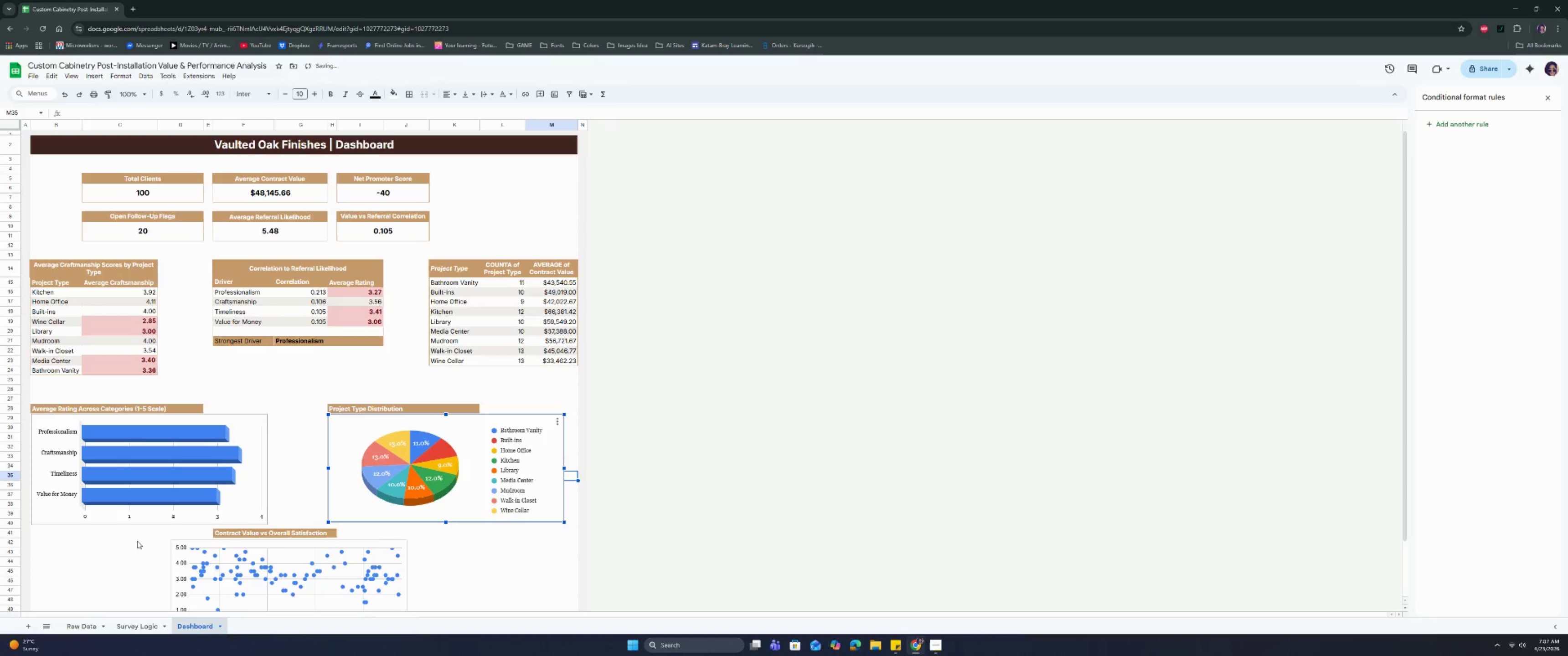 
left_click([162, 518])
 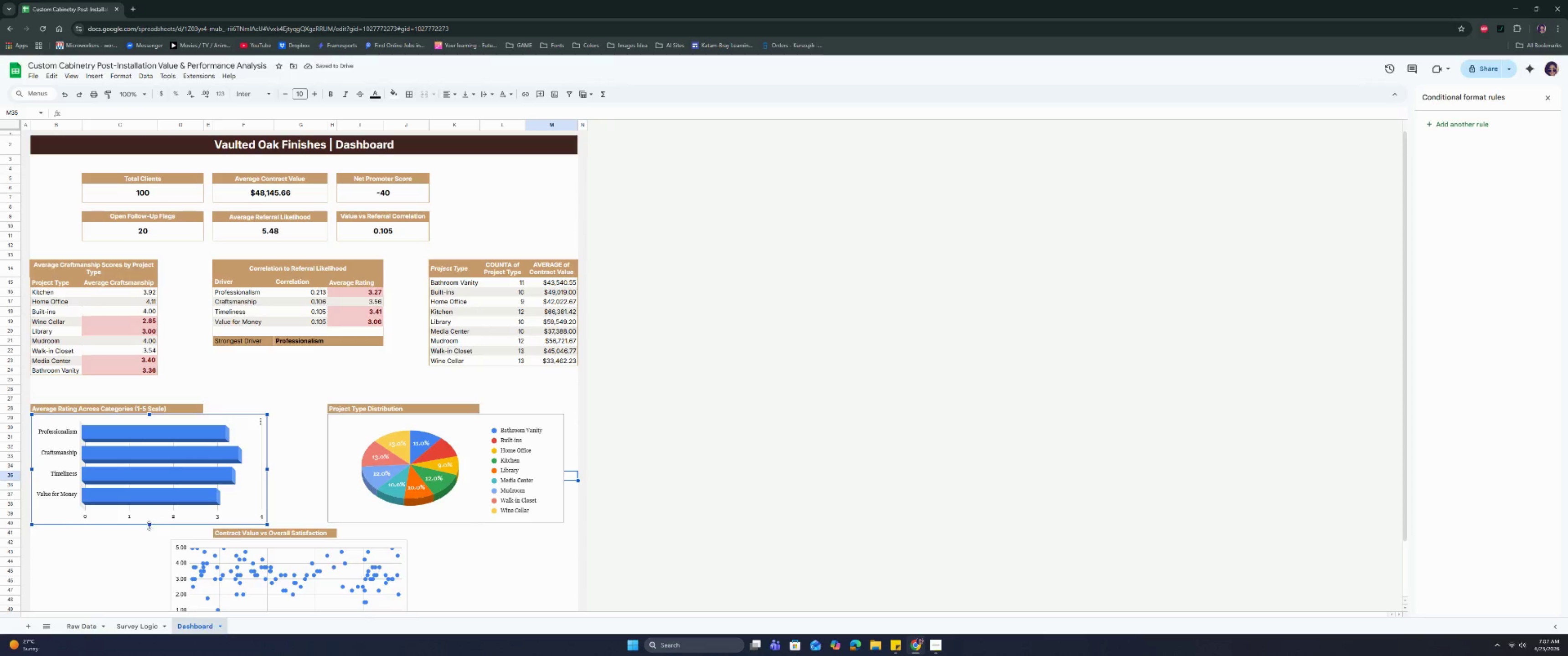 
left_click_drag(start_coordinate=[149, 526], to_coordinate=[150, 523])
 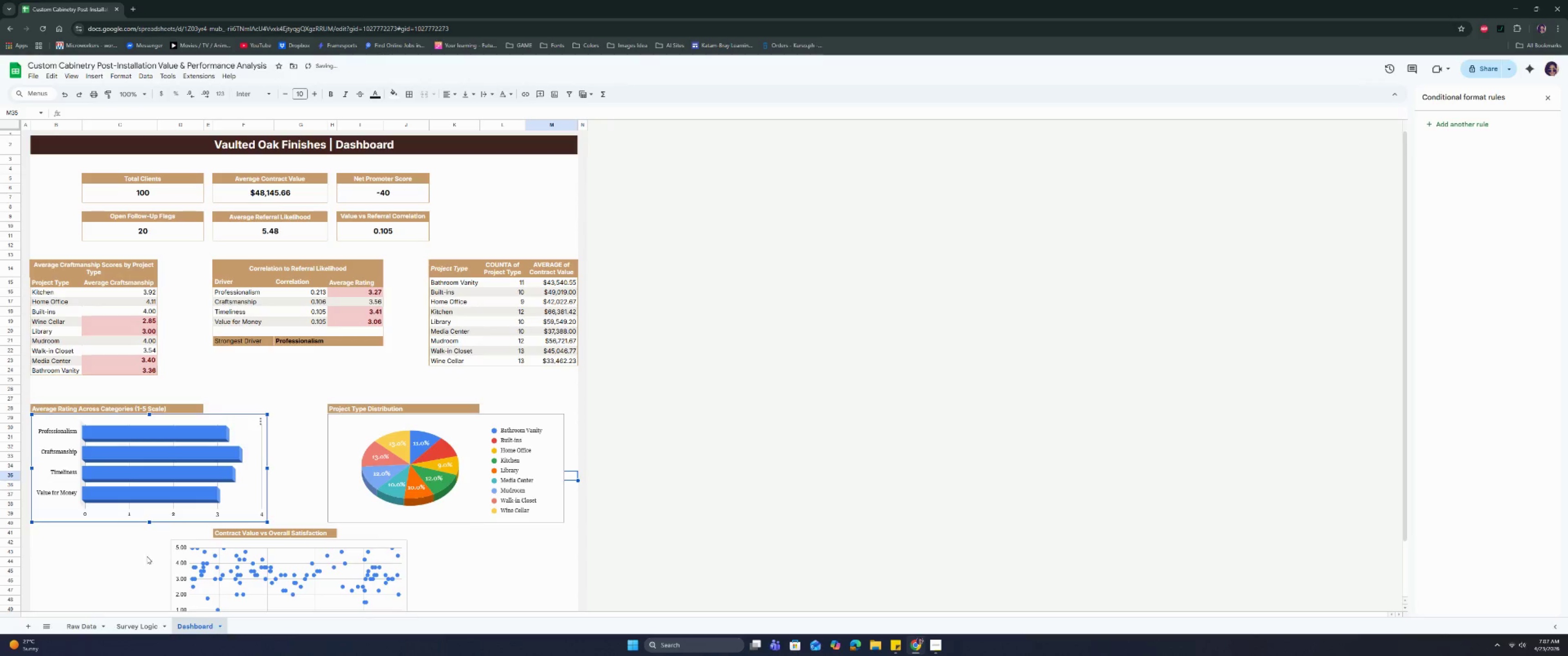 
left_click([138, 560])
 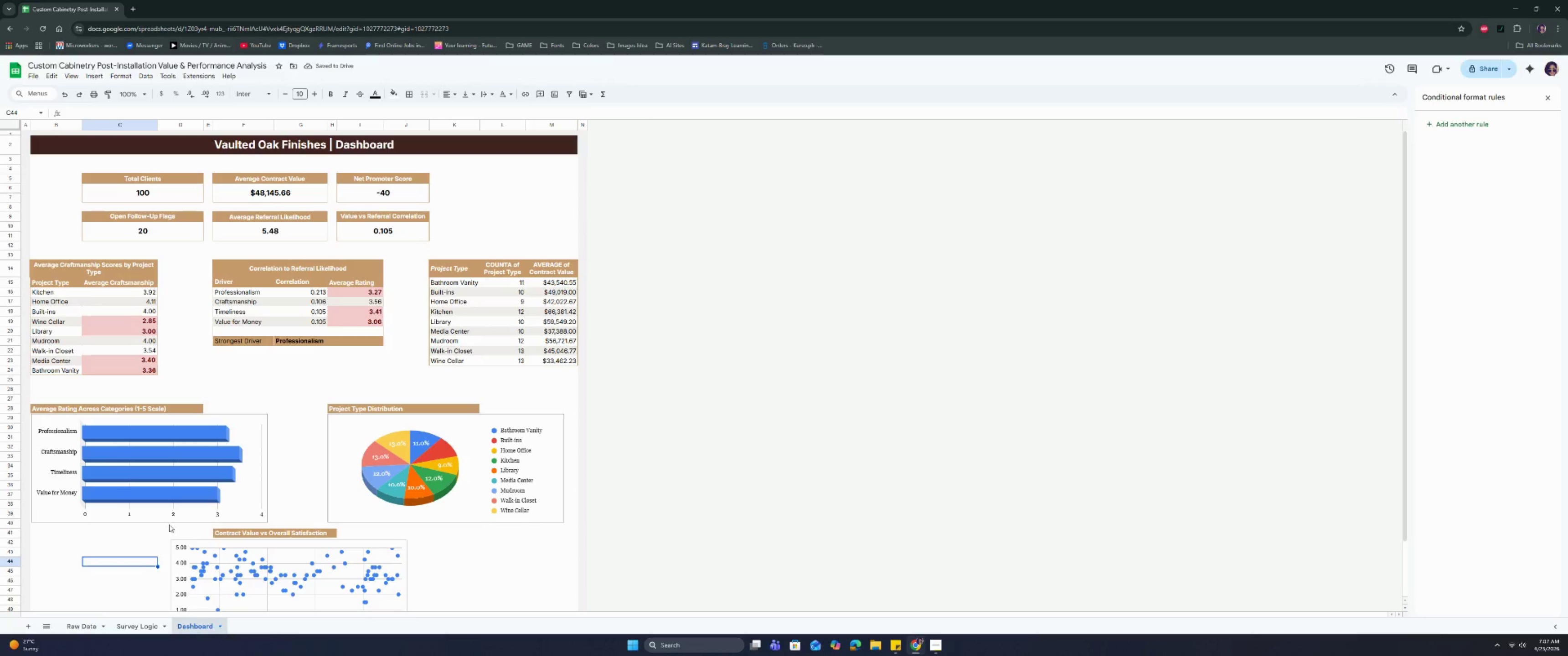 
wait(6.14)
 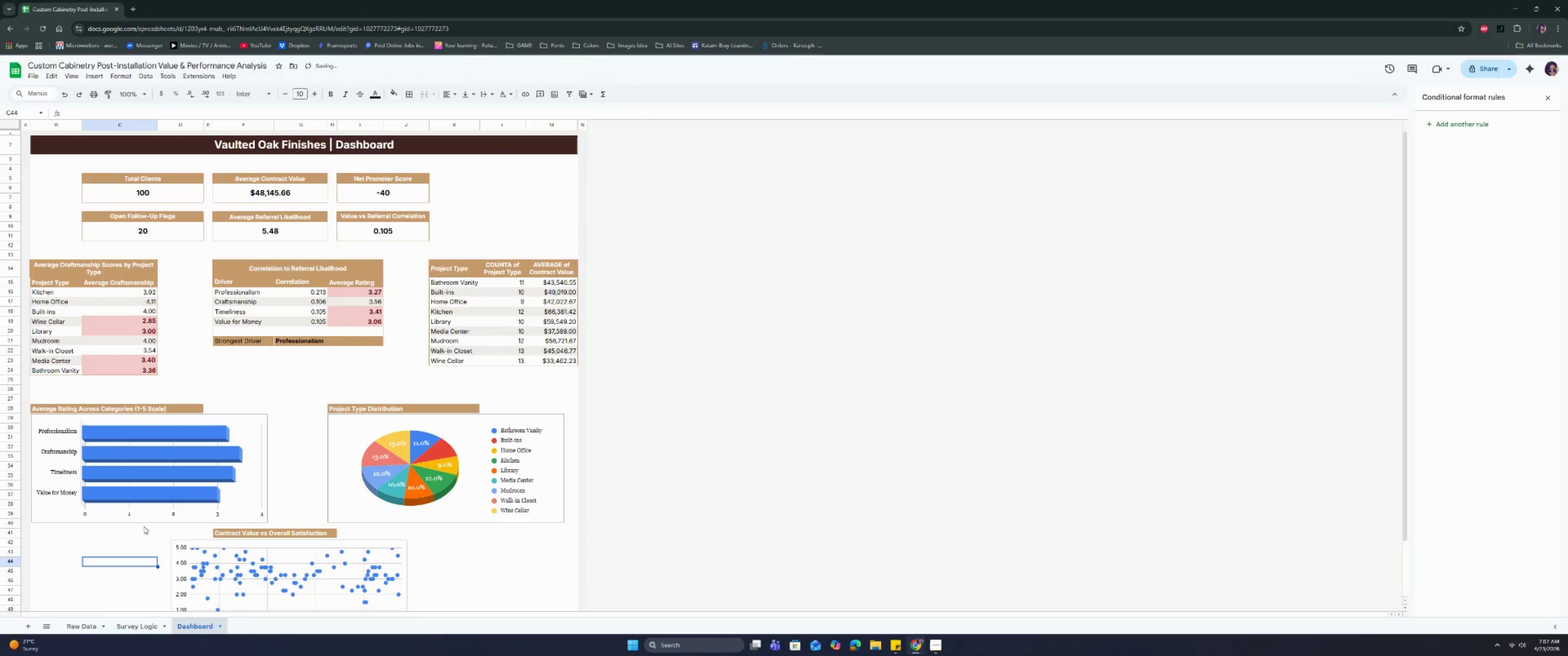 
left_click([524, 491])
 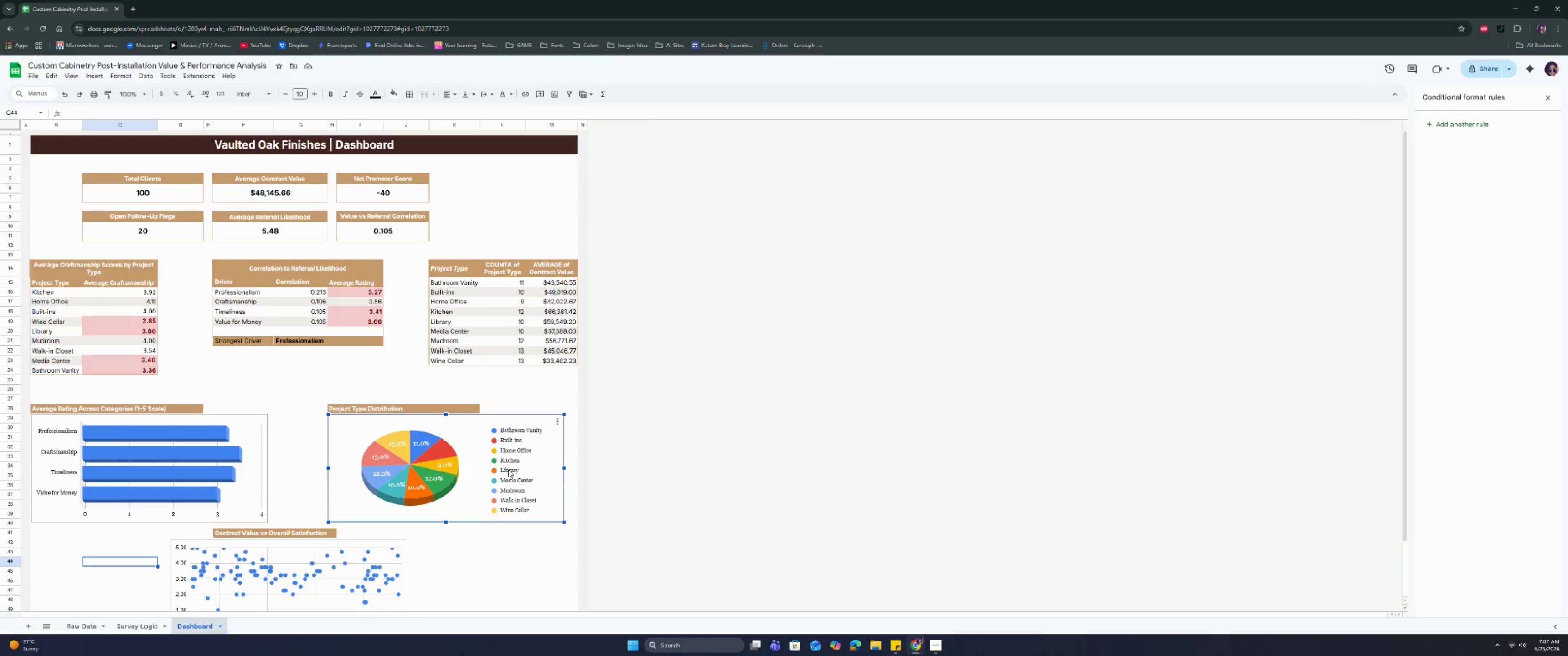 
double_click([508, 454])
 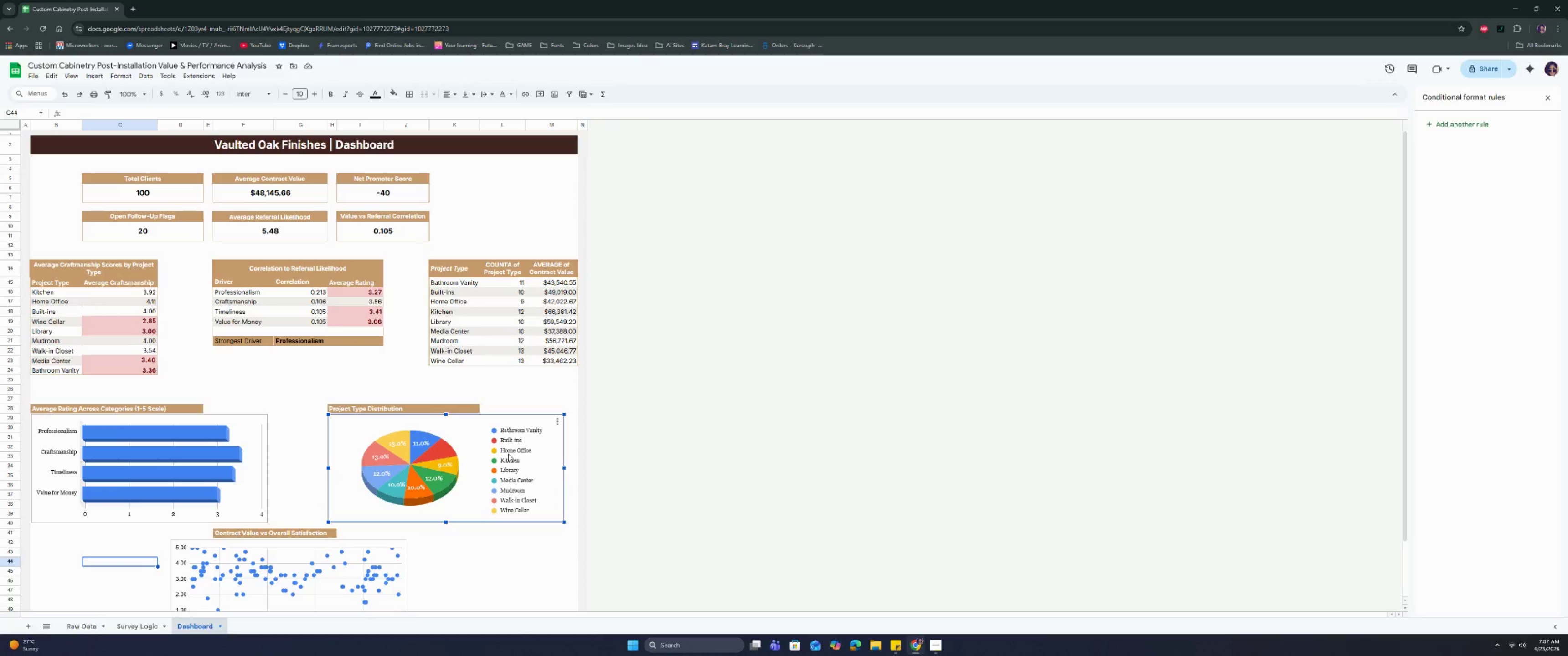 
triple_click([508, 454])
 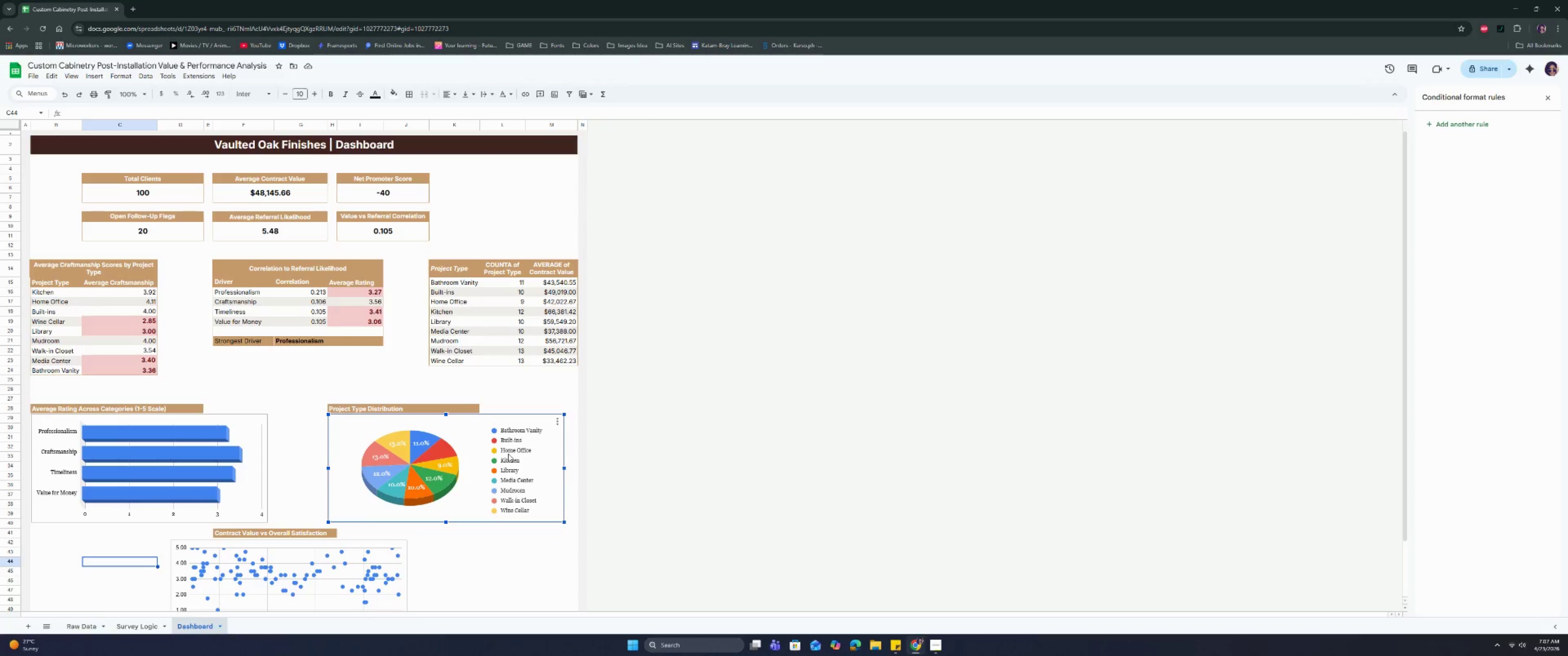 
triple_click([508, 454])
 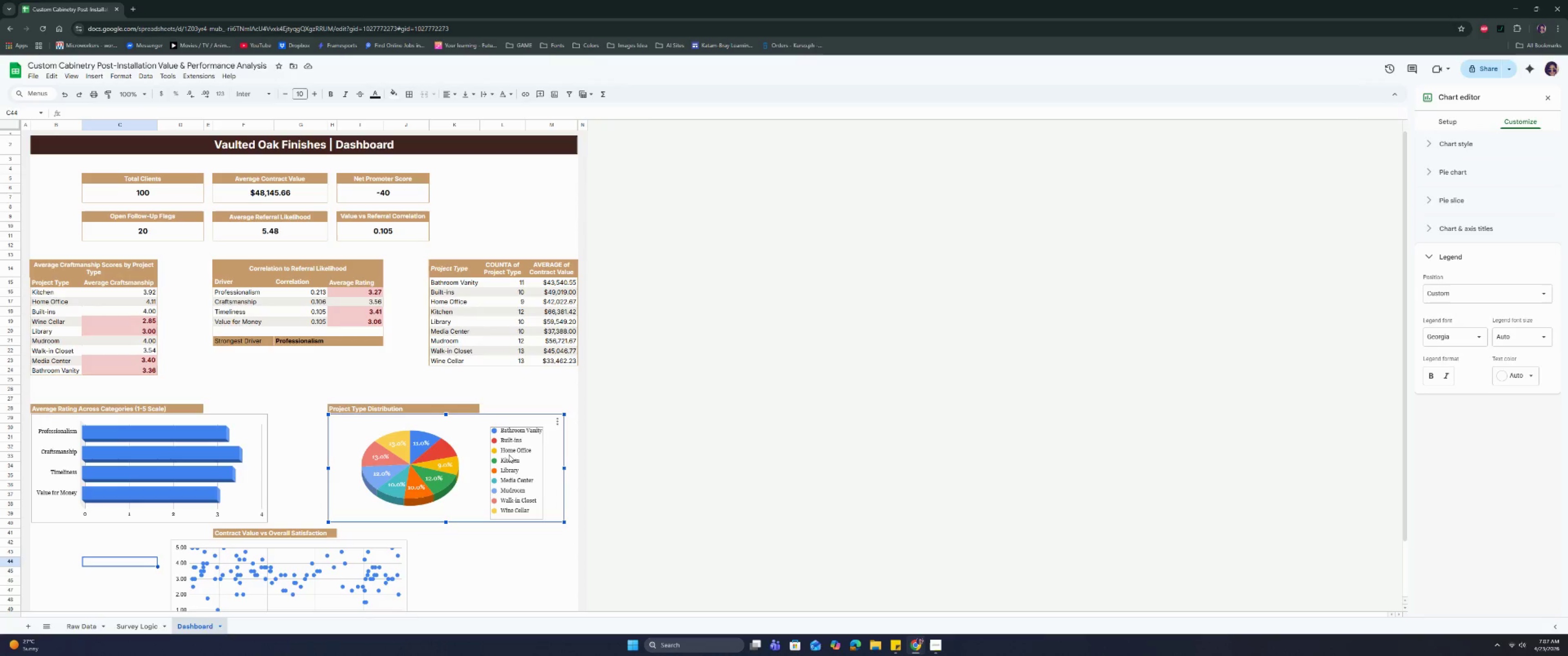 
left_click_drag(start_coordinate=[509, 456], to_coordinate=[511, 457])
 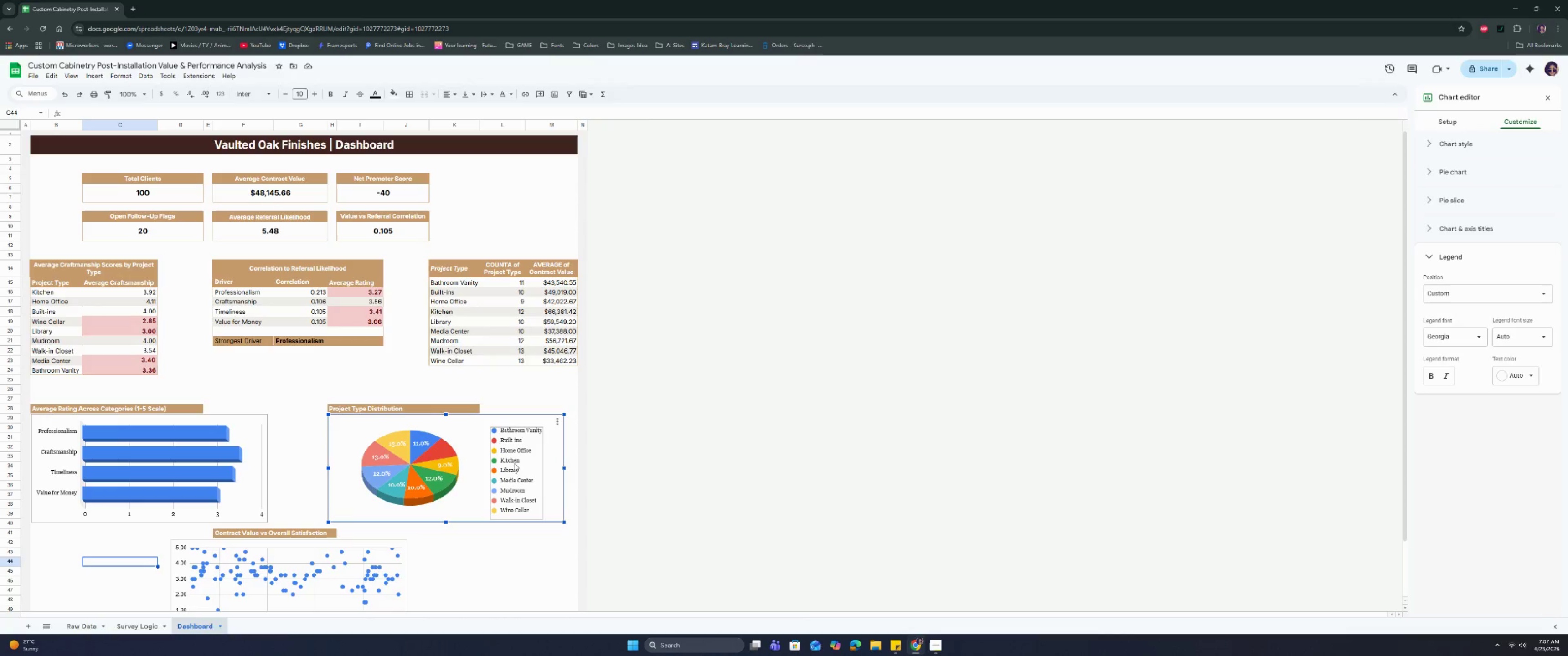 
left_click([514, 463])
 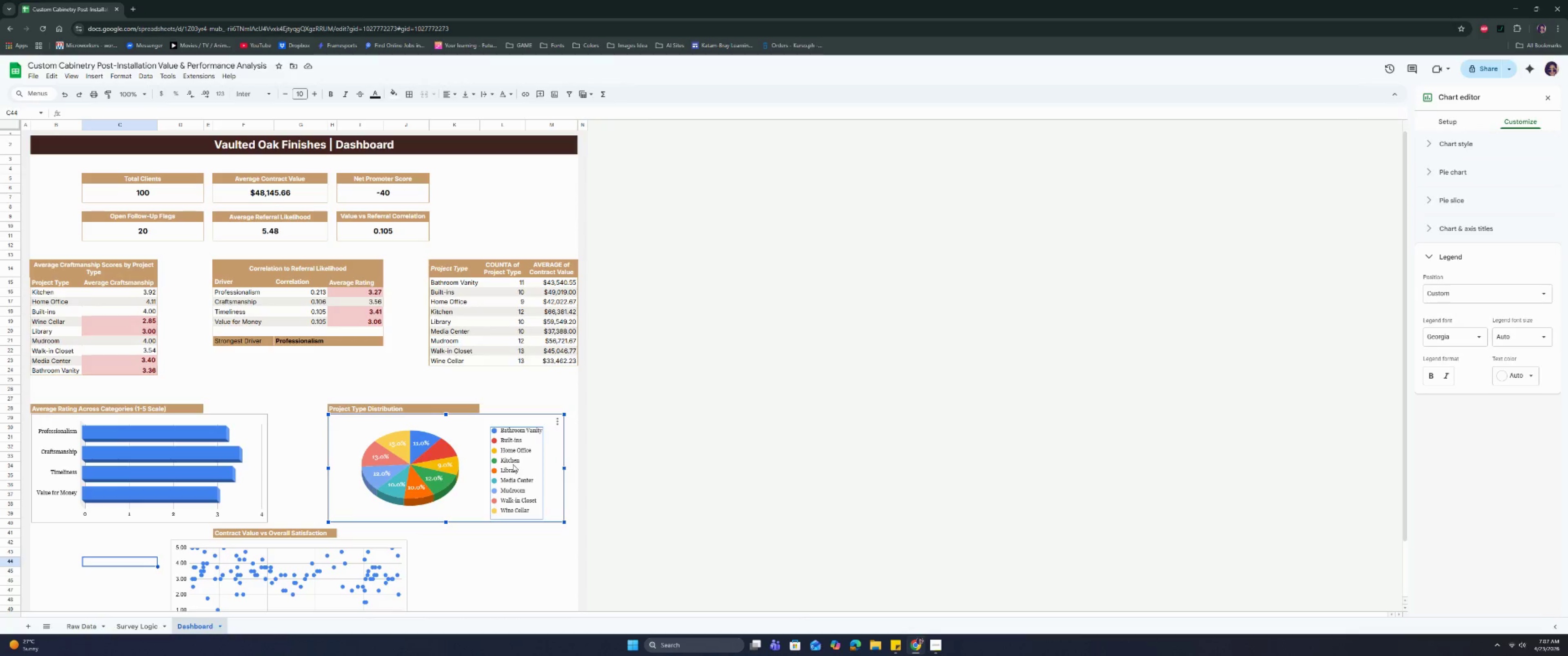 
left_click_drag(start_coordinate=[511, 464], to_coordinate=[525, 461])
 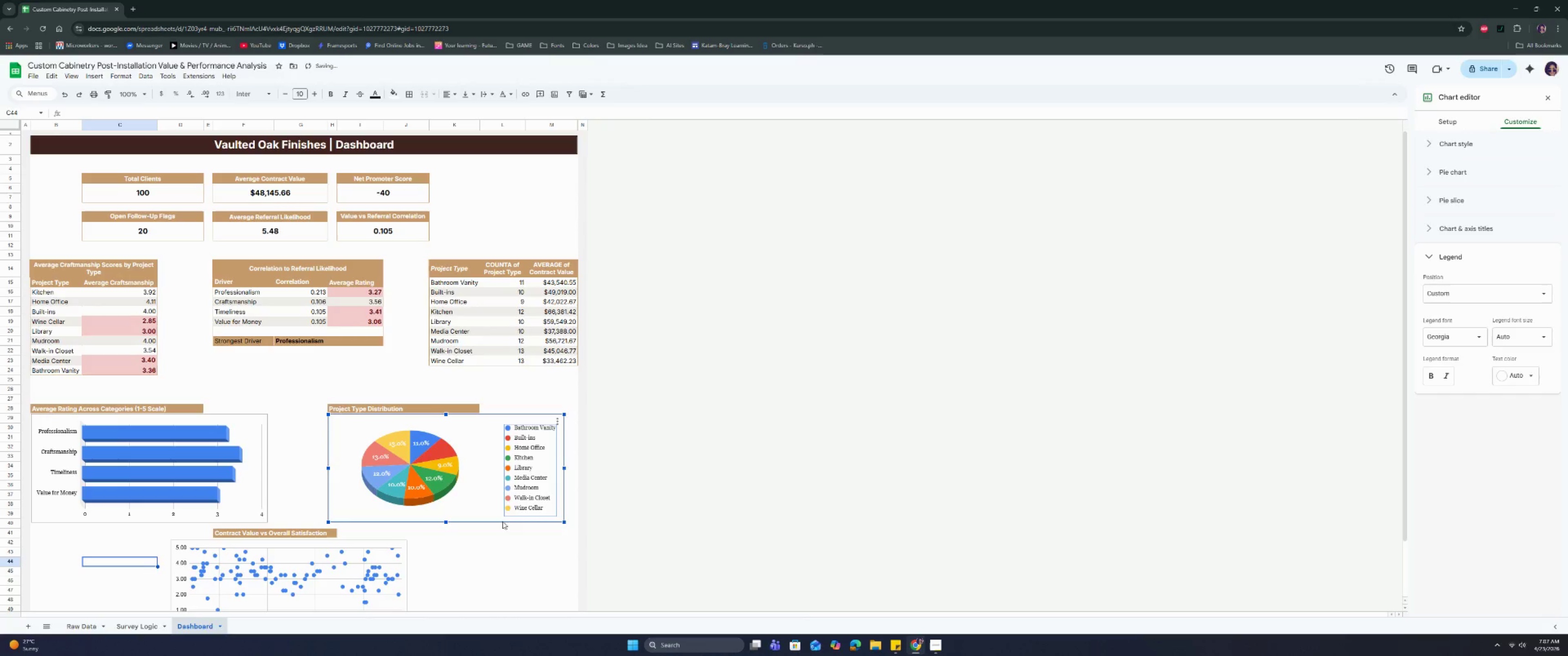 
left_click([498, 538])
 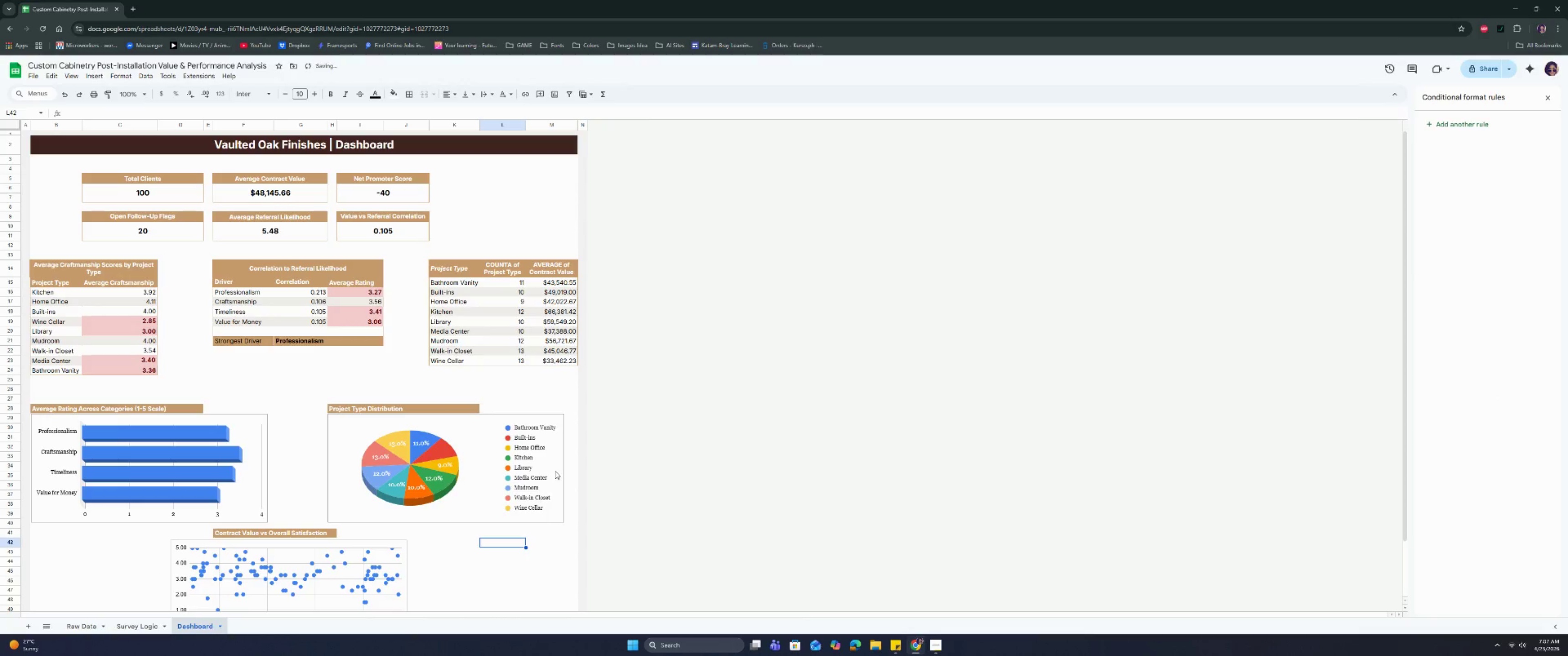 
left_click([555, 471])
 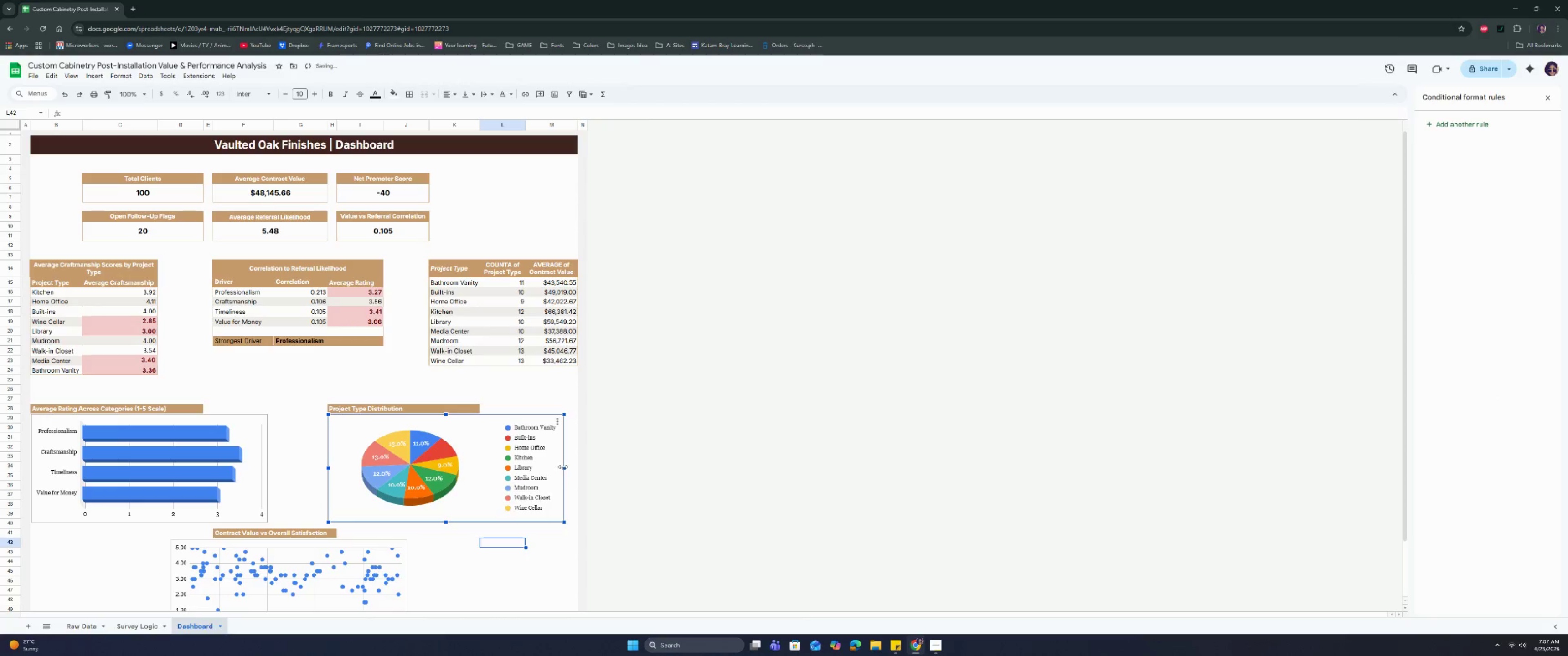 
left_click_drag(start_coordinate=[564, 467], to_coordinate=[532, 480])
 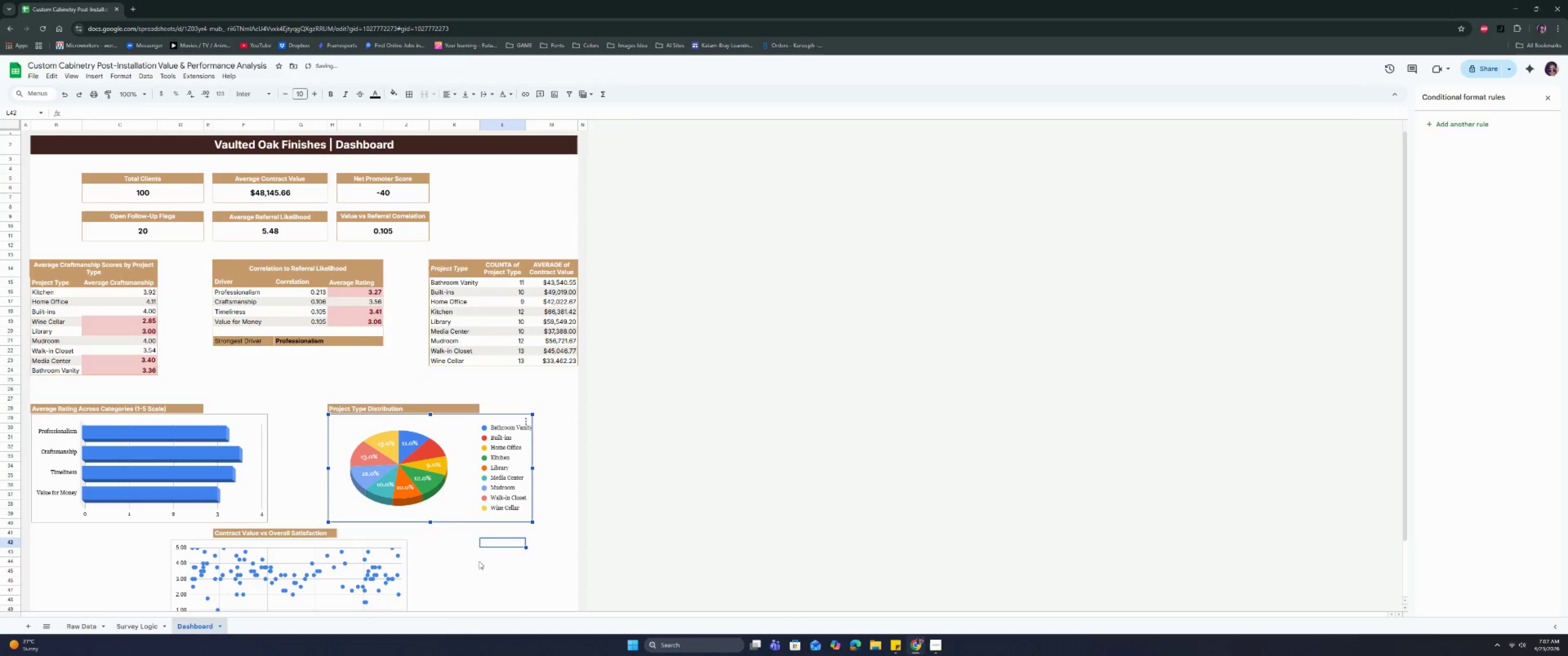 
left_click([464, 570])
 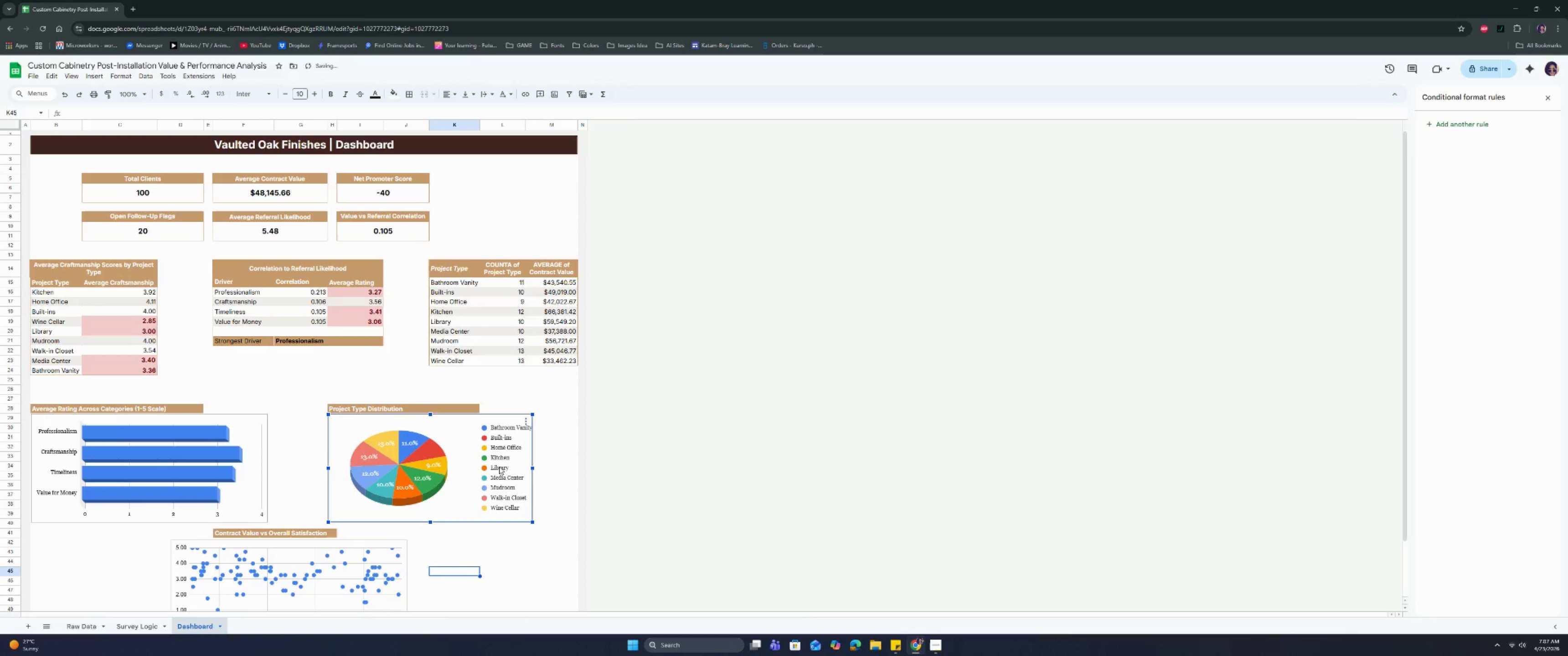 
double_click([507, 451])
 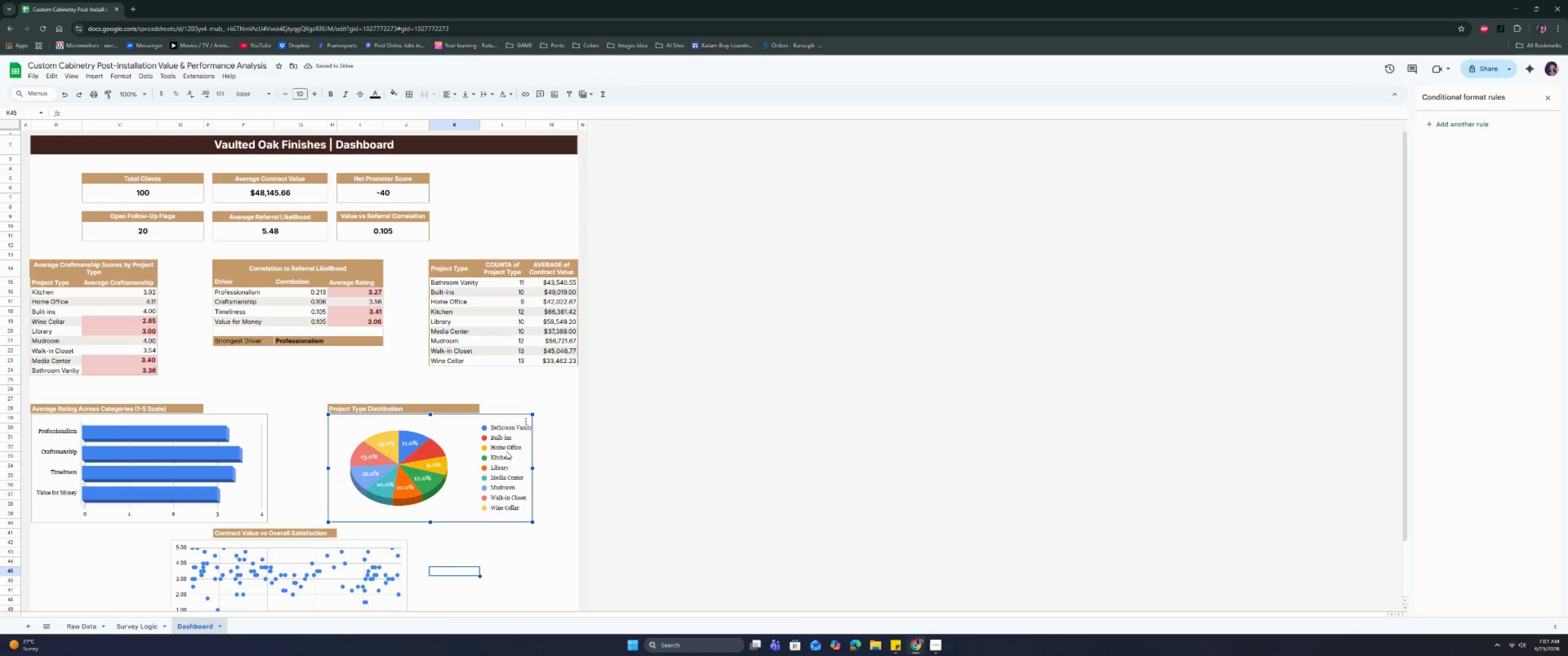 
triple_click([507, 451])
 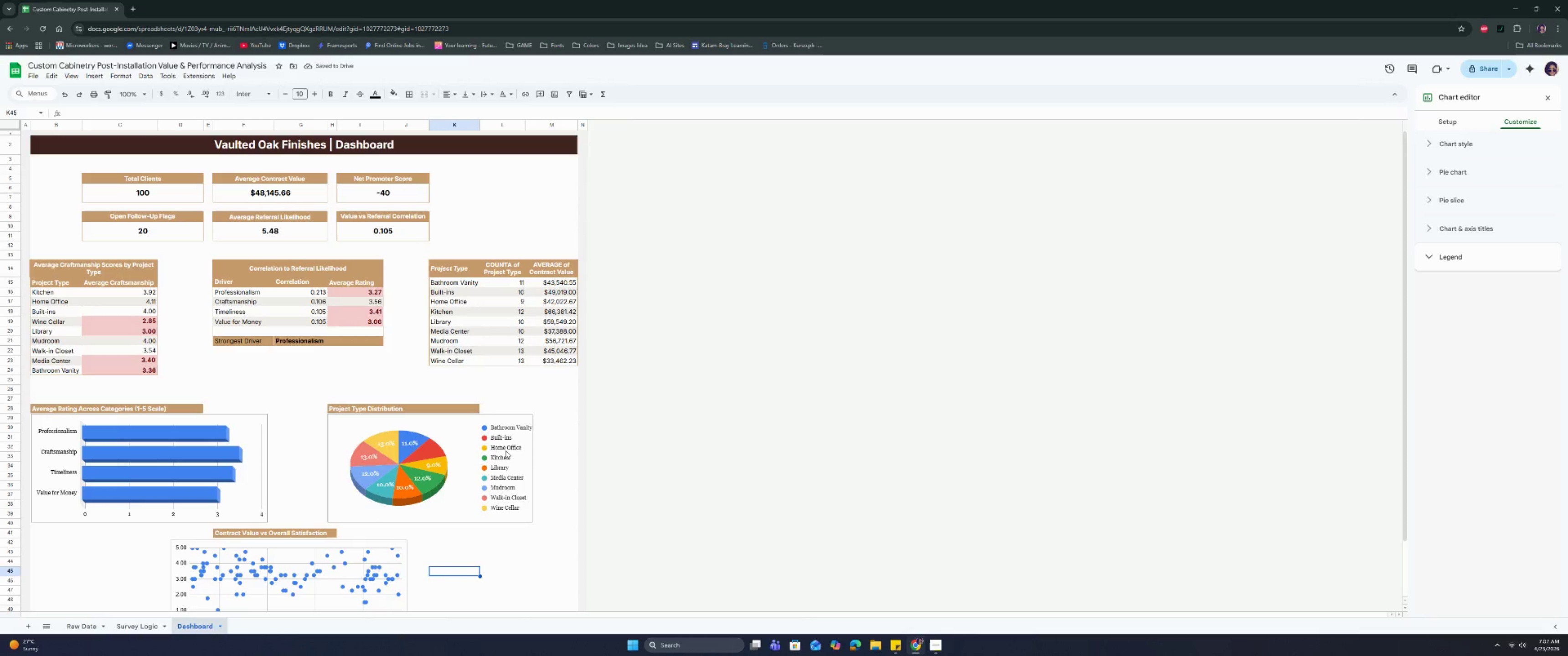 
triple_click([499, 447])
 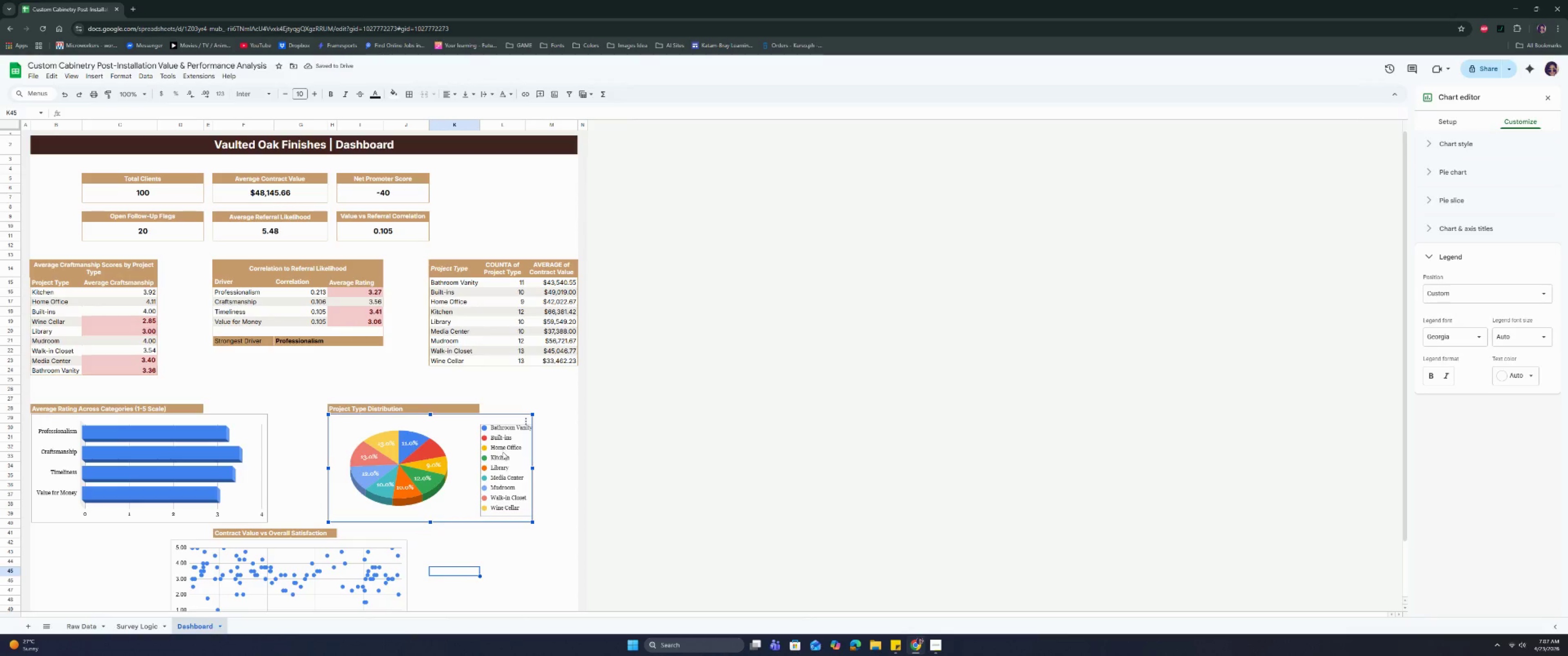 
triple_click([503, 452])
 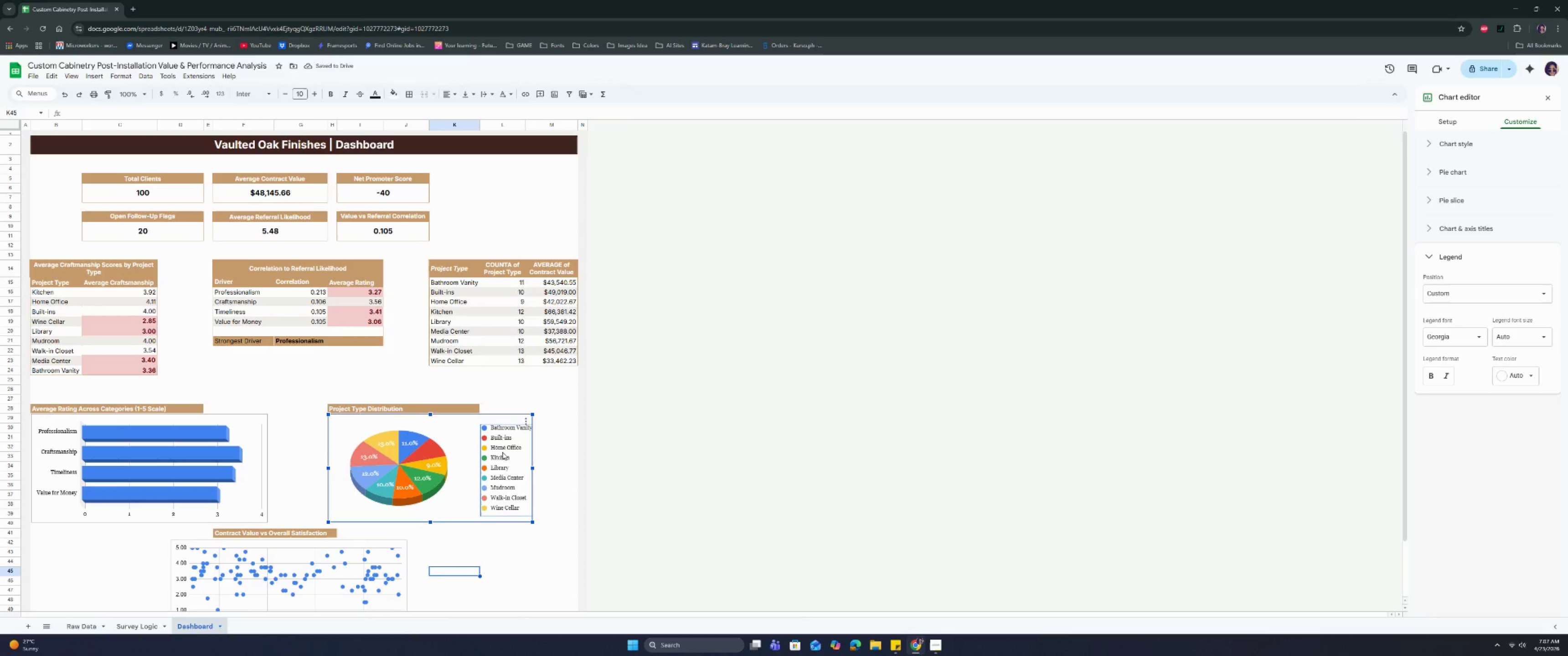 
left_click_drag(start_coordinate=[503, 452], to_coordinate=[496, 452])
 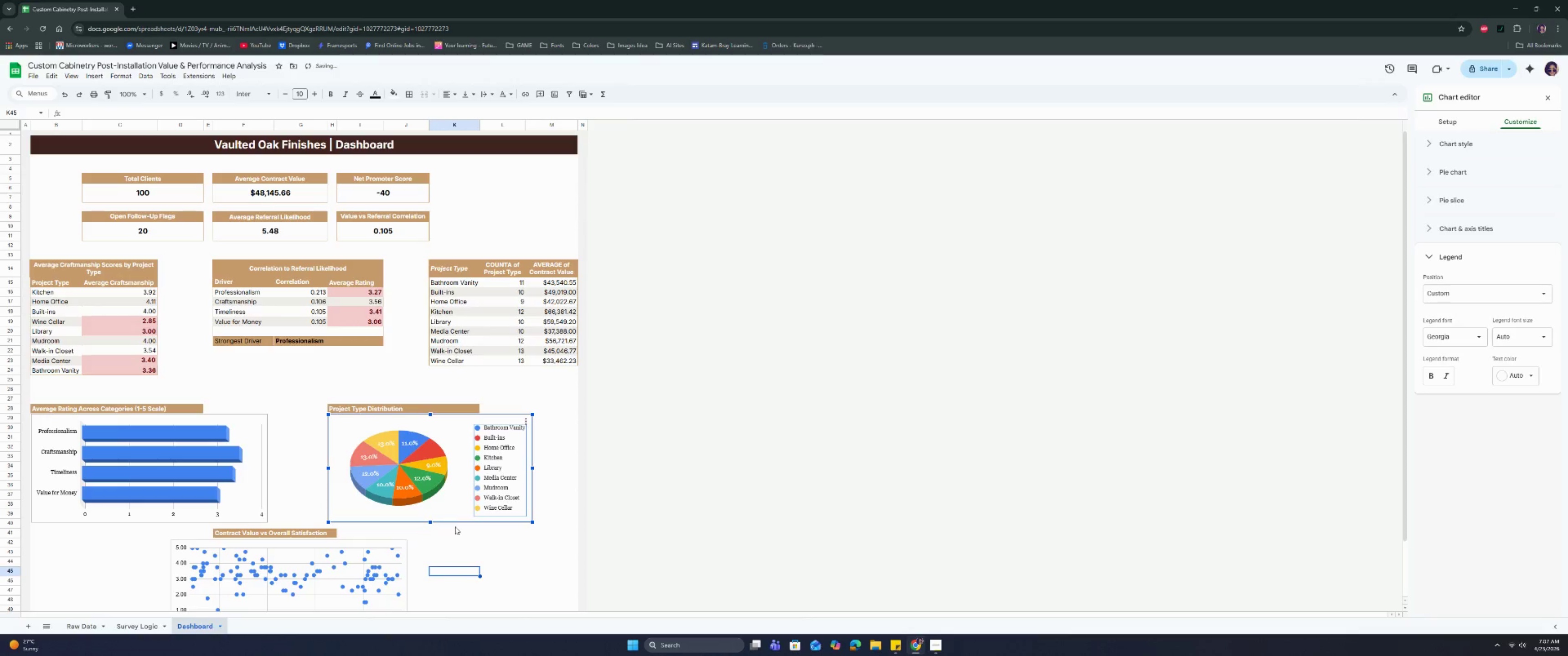 
left_click([477, 538])
 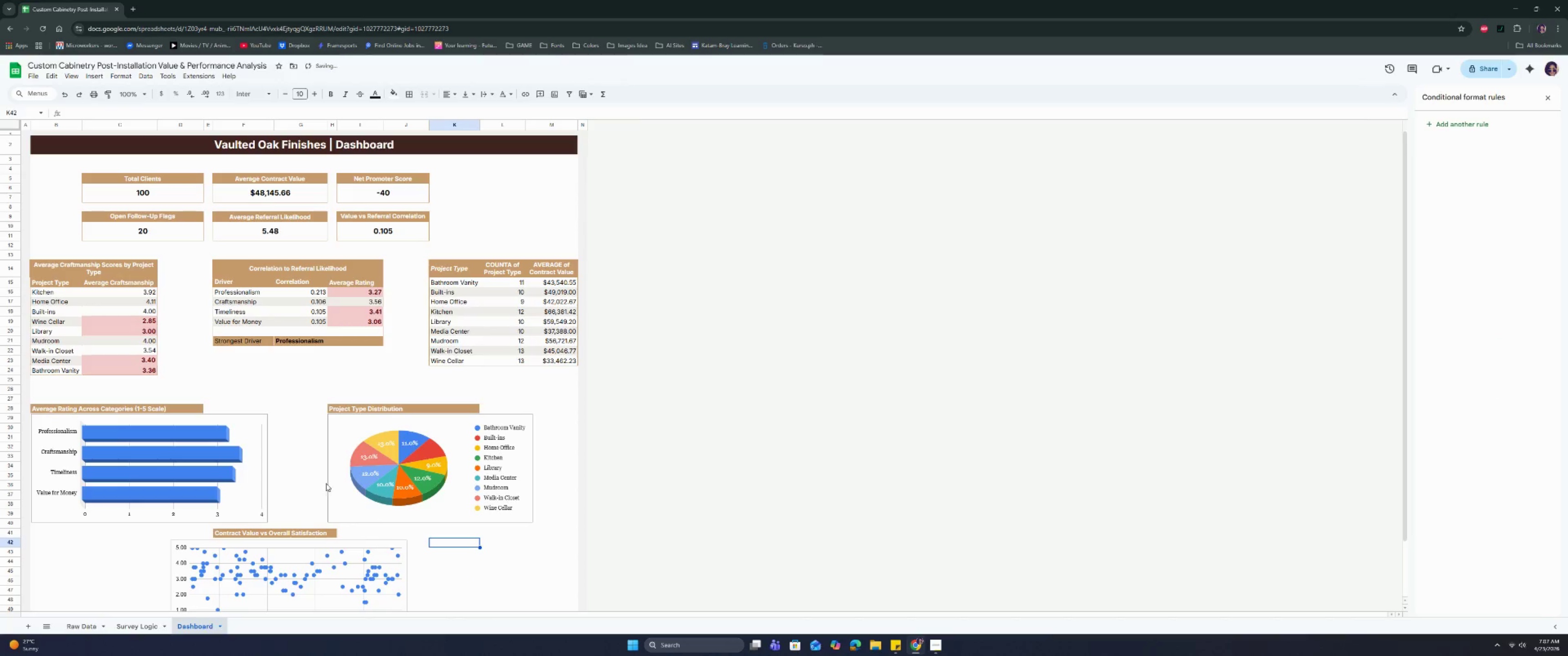 
left_click([231, 460])
 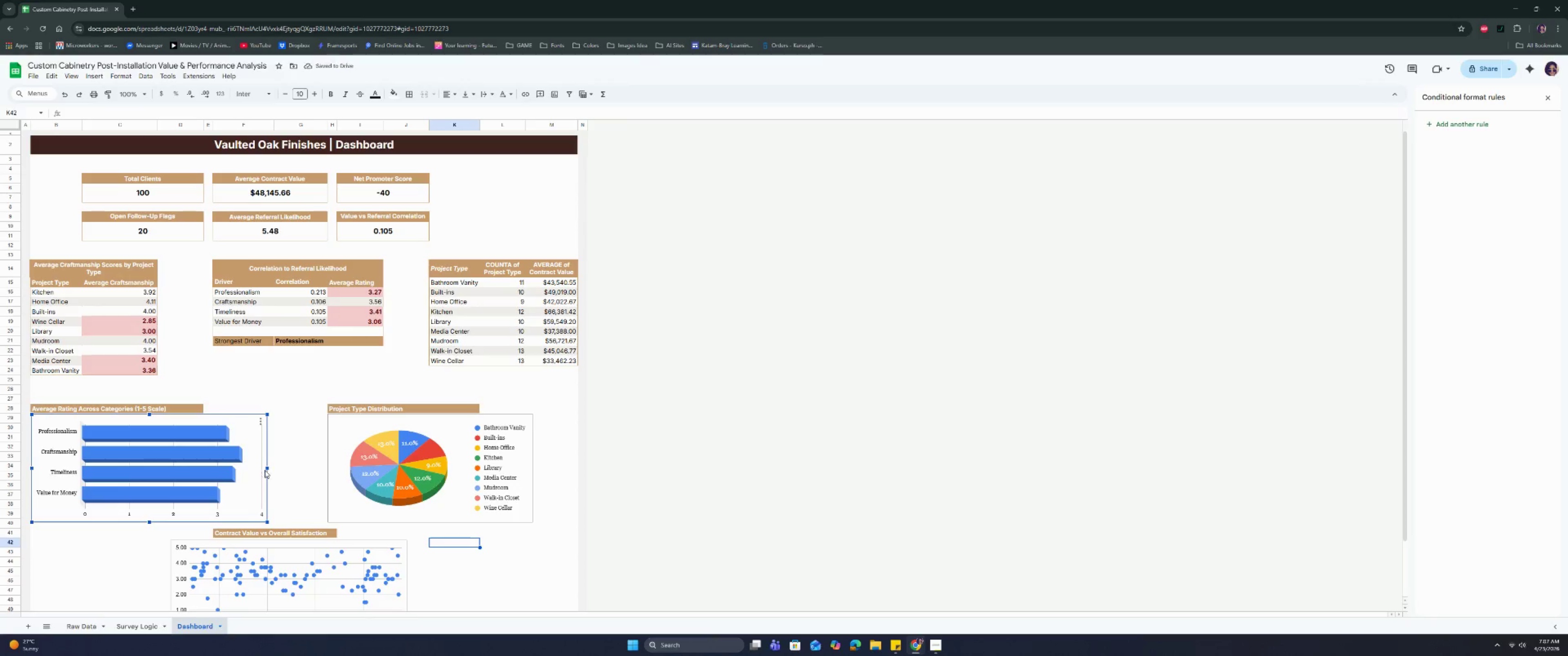 
left_click_drag(start_coordinate=[268, 468], to_coordinate=[237, 476])
 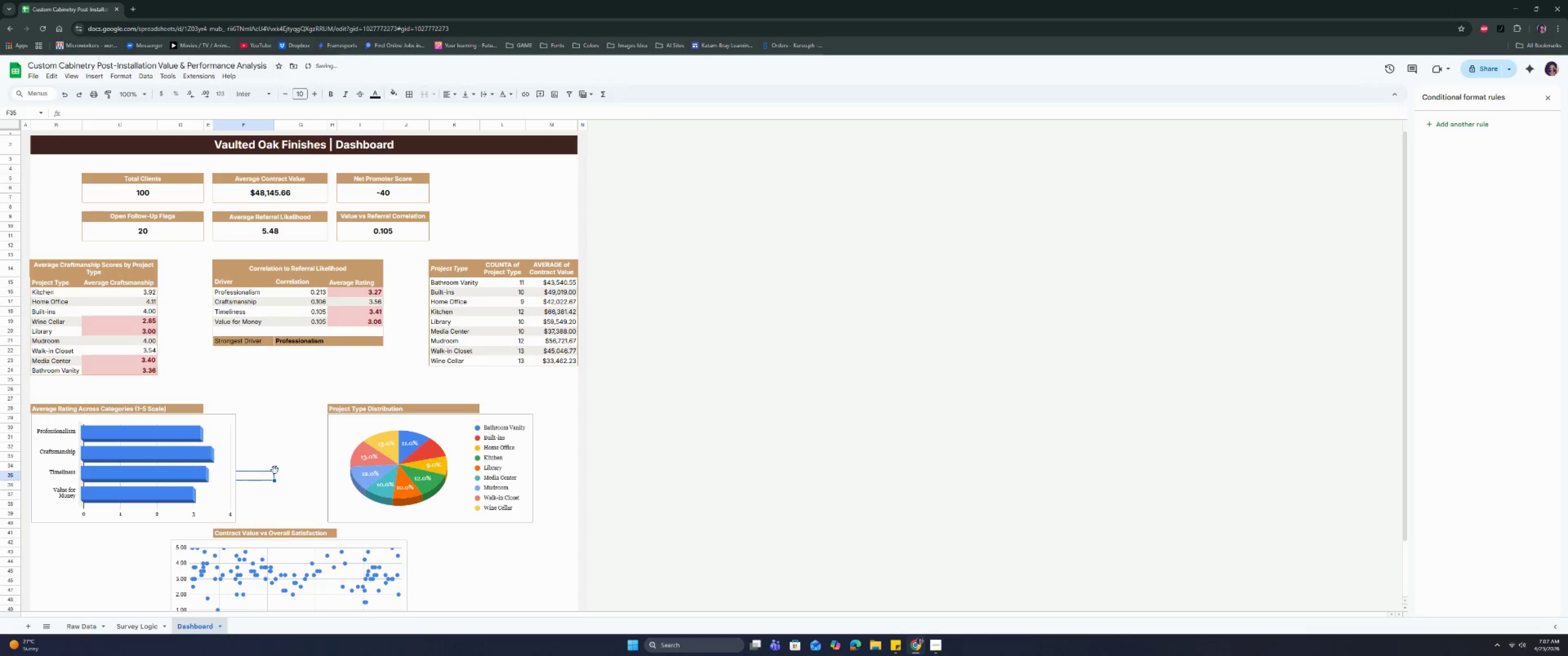 
double_click([366, 463])
 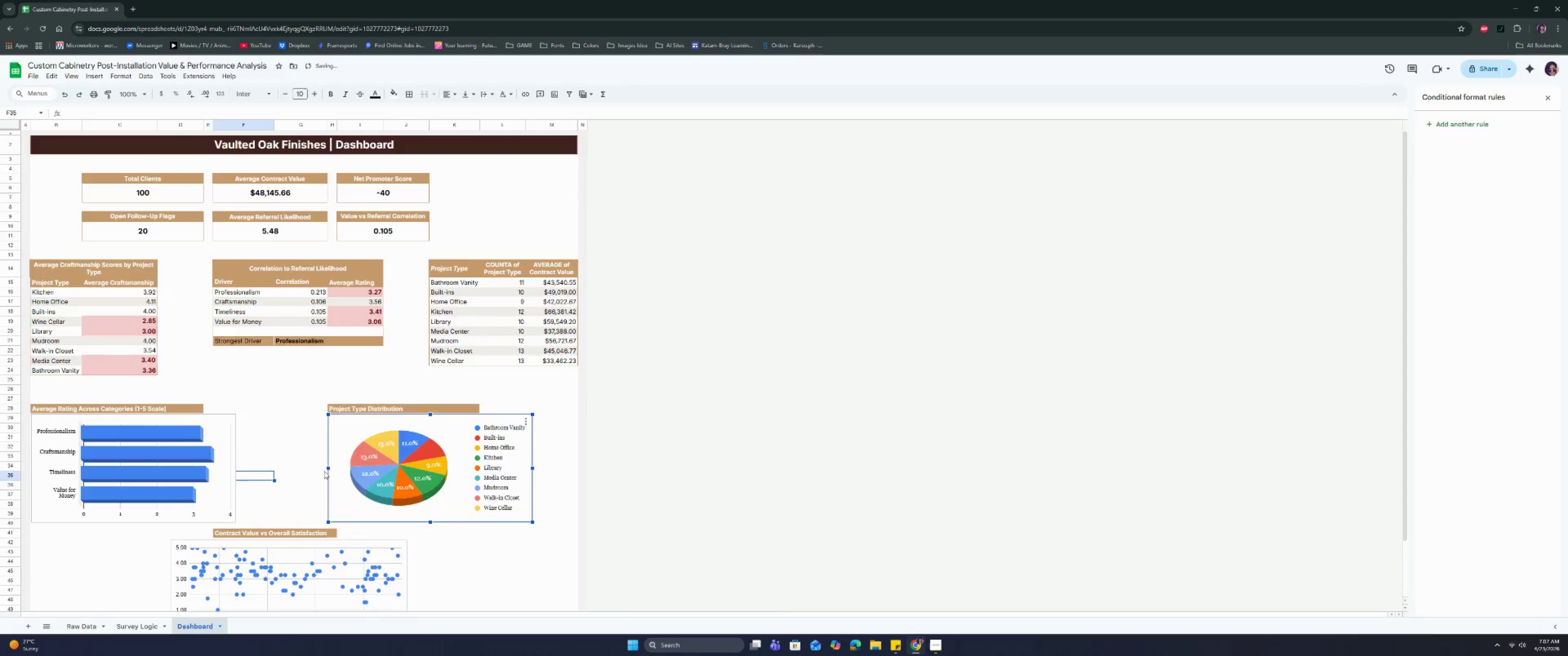 
scroll: coordinate [320, 477], scroll_direction: down, amount: 3.0
 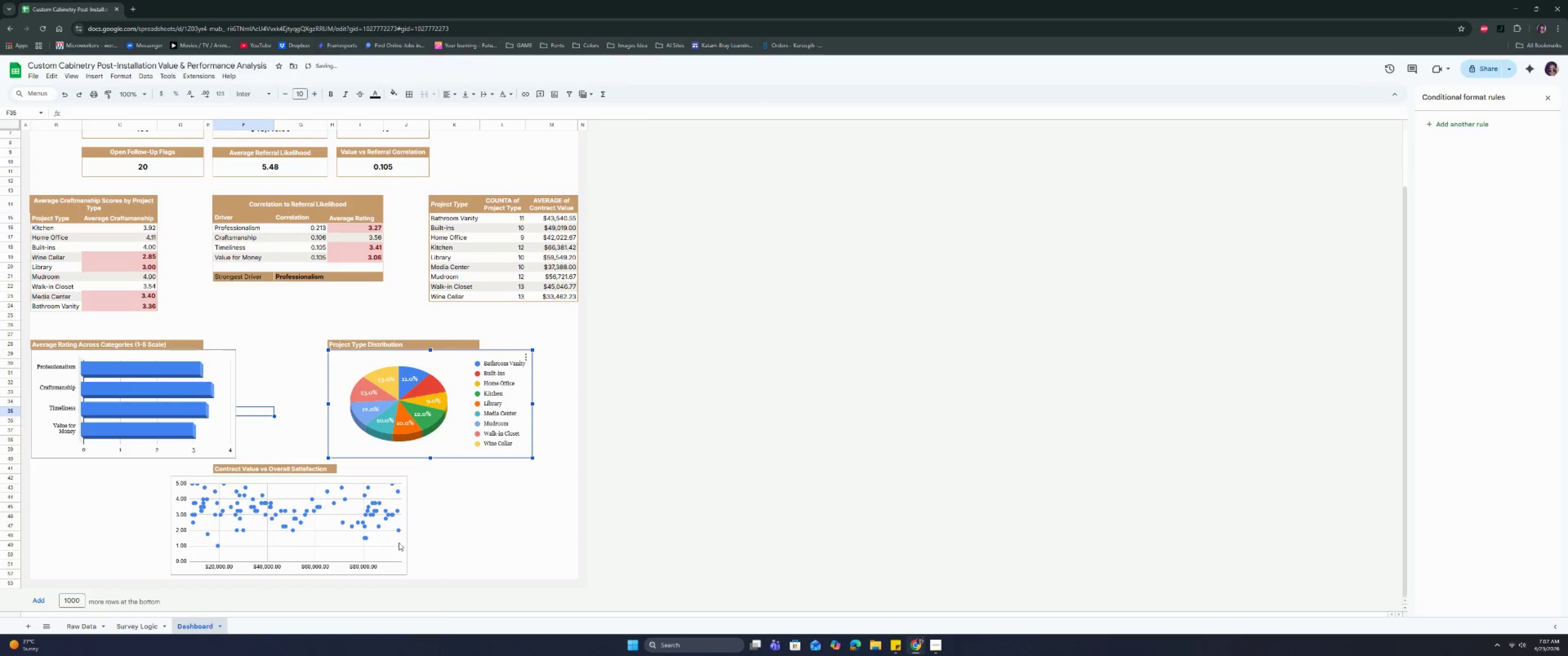 
left_click([399, 543])
 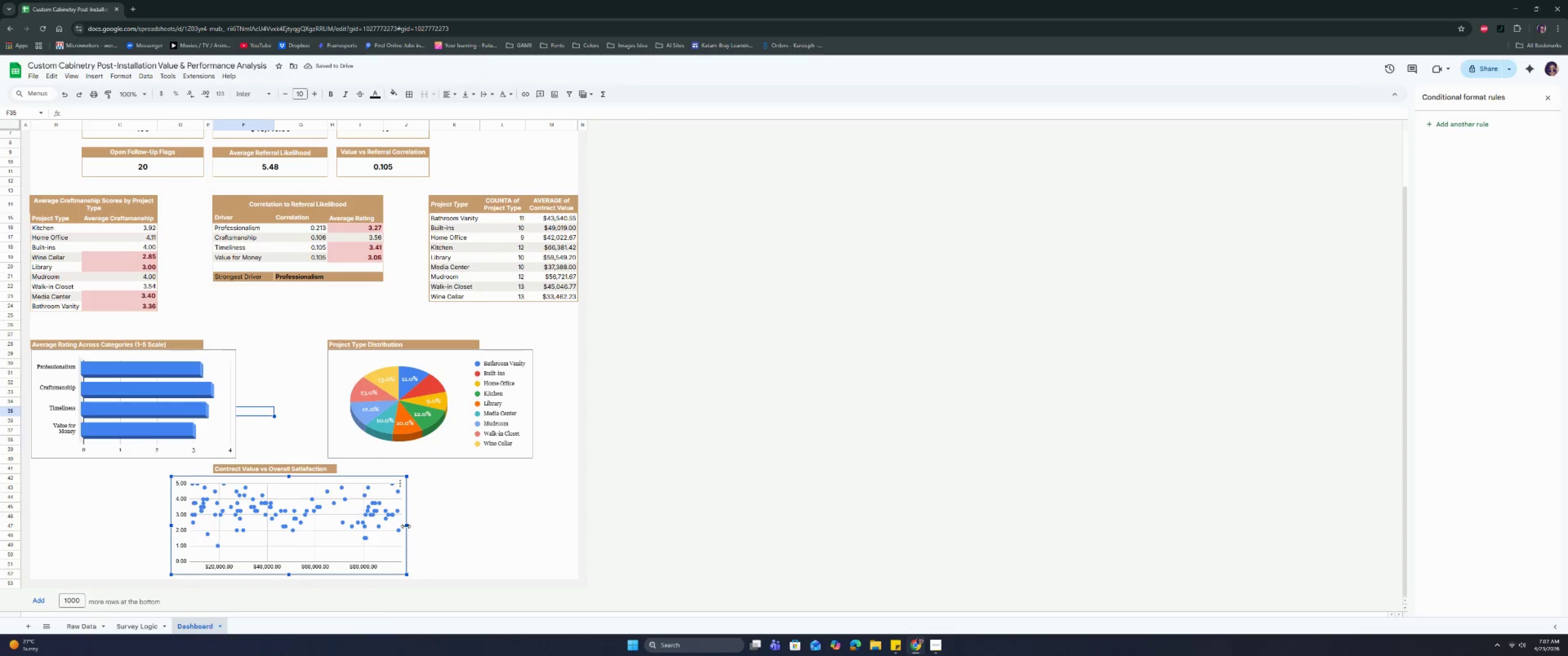 
left_click_drag(start_coordinate=[406, 527], to_coordinate=[373, 527])
 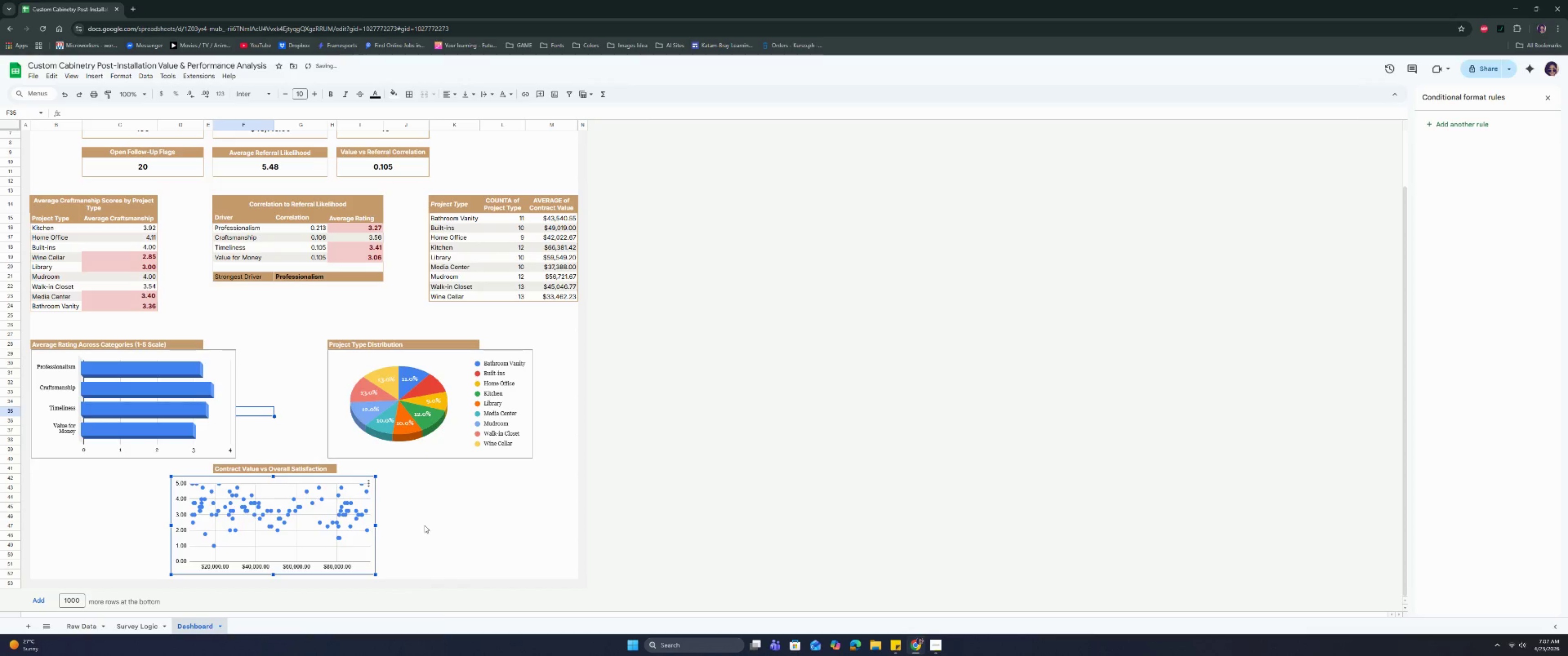 
left_click([432, 525])
 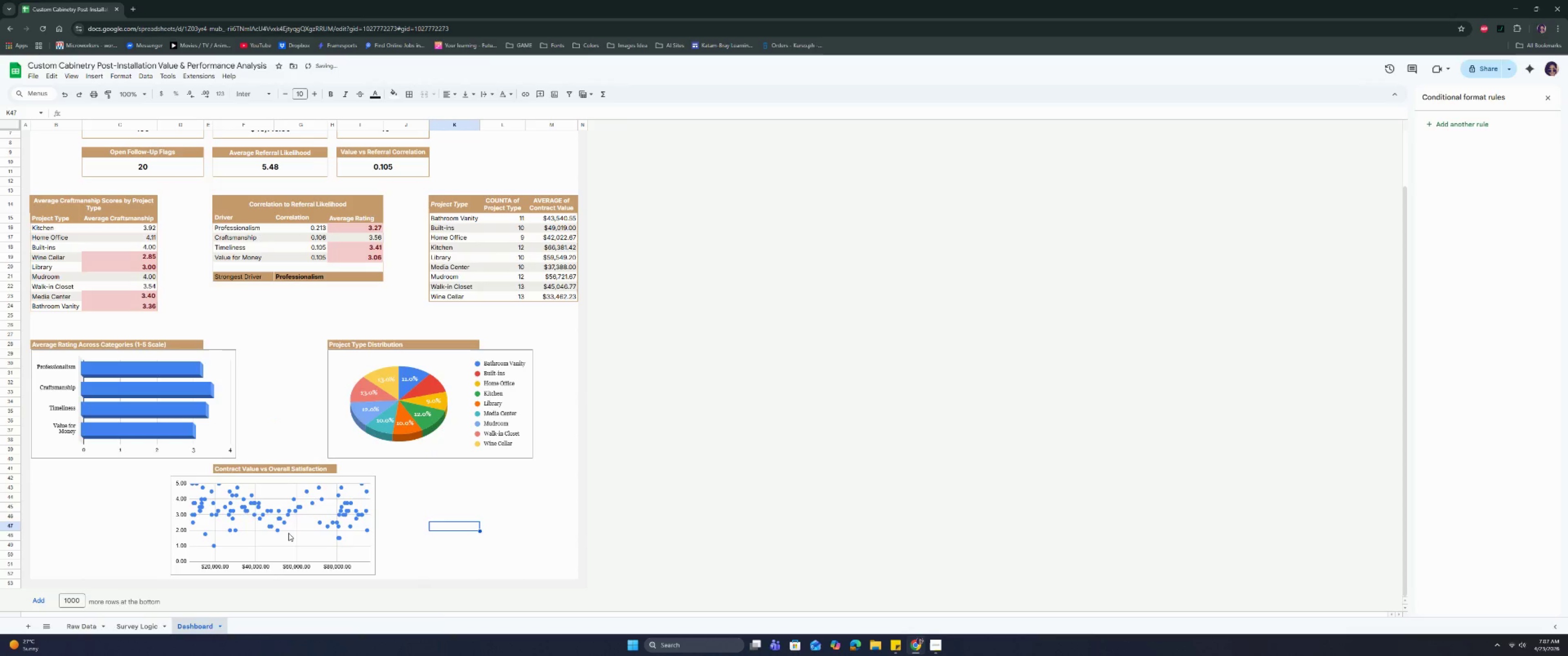 
left_click([287, 533])
 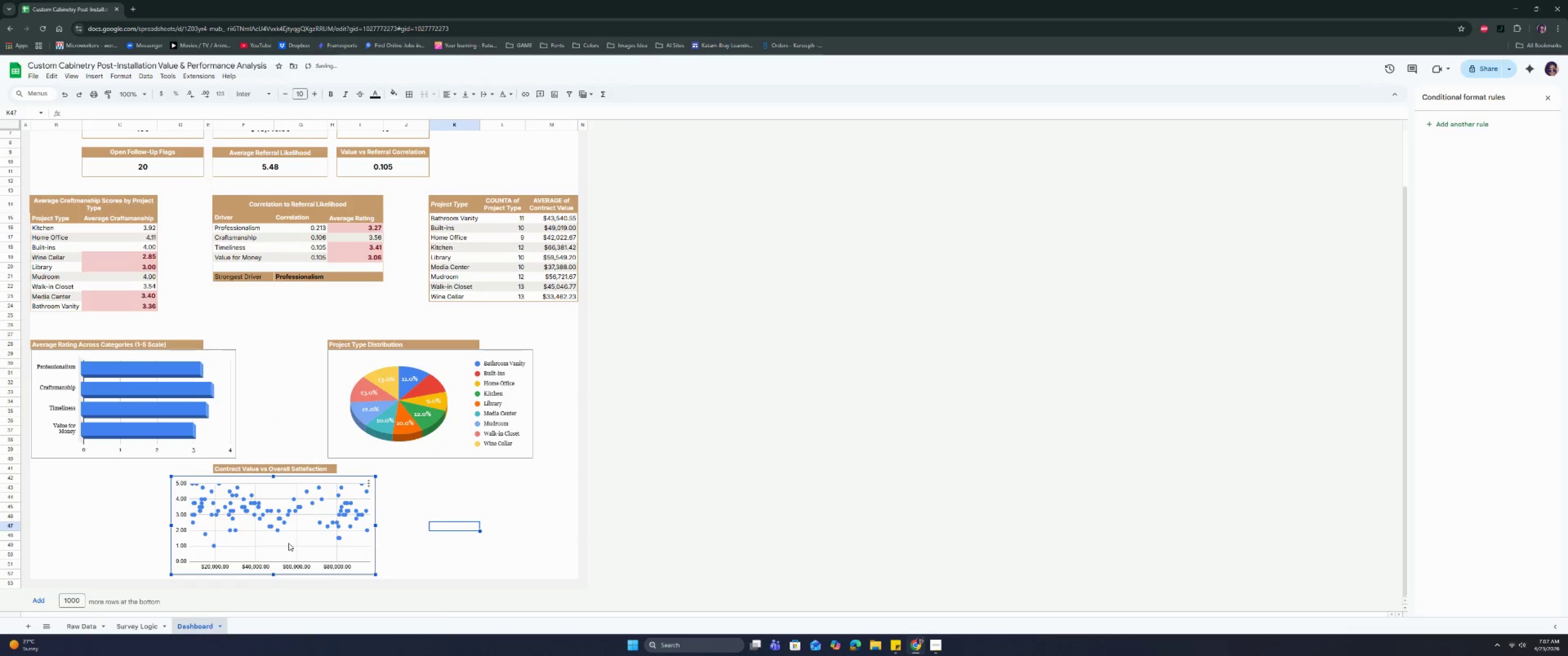 
left_click_drag(start_coordinate=[289, 543], to_coordinate=[295, 542])
 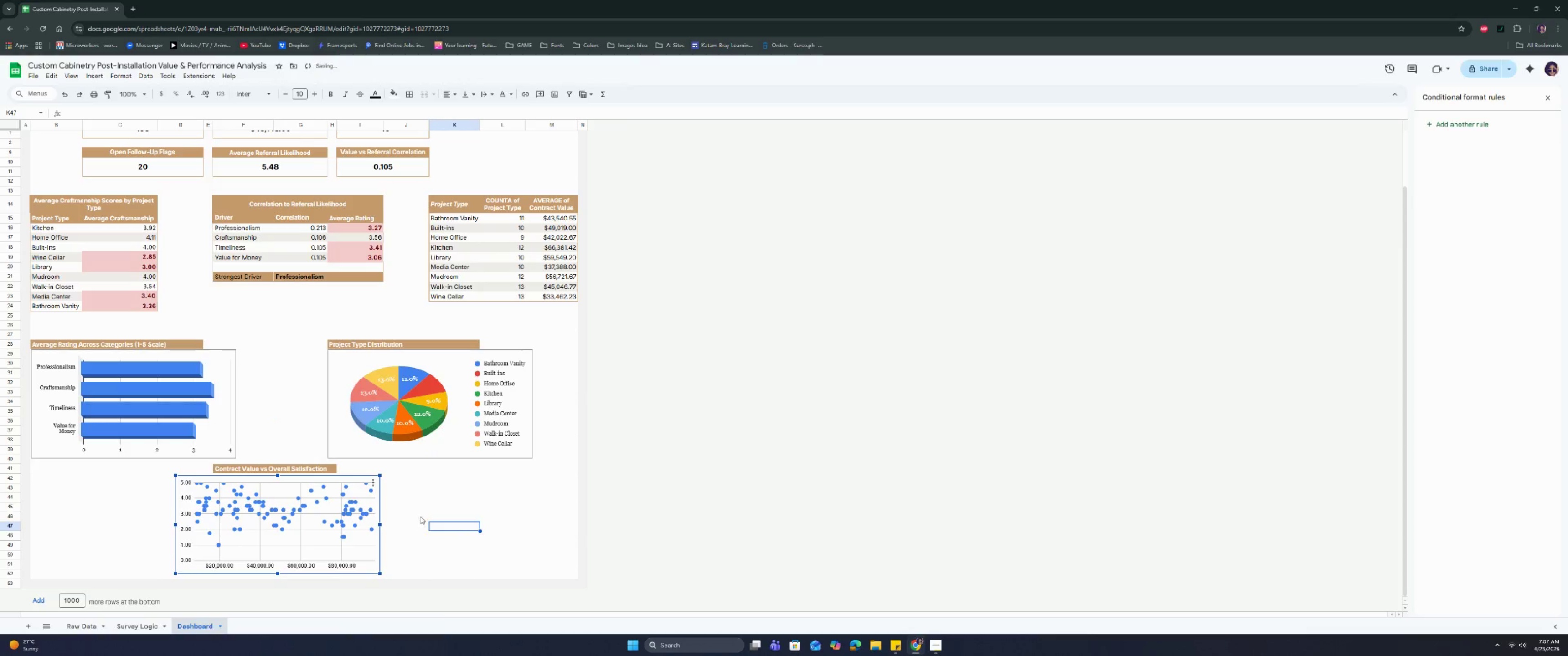 
left_click([418, 502])
 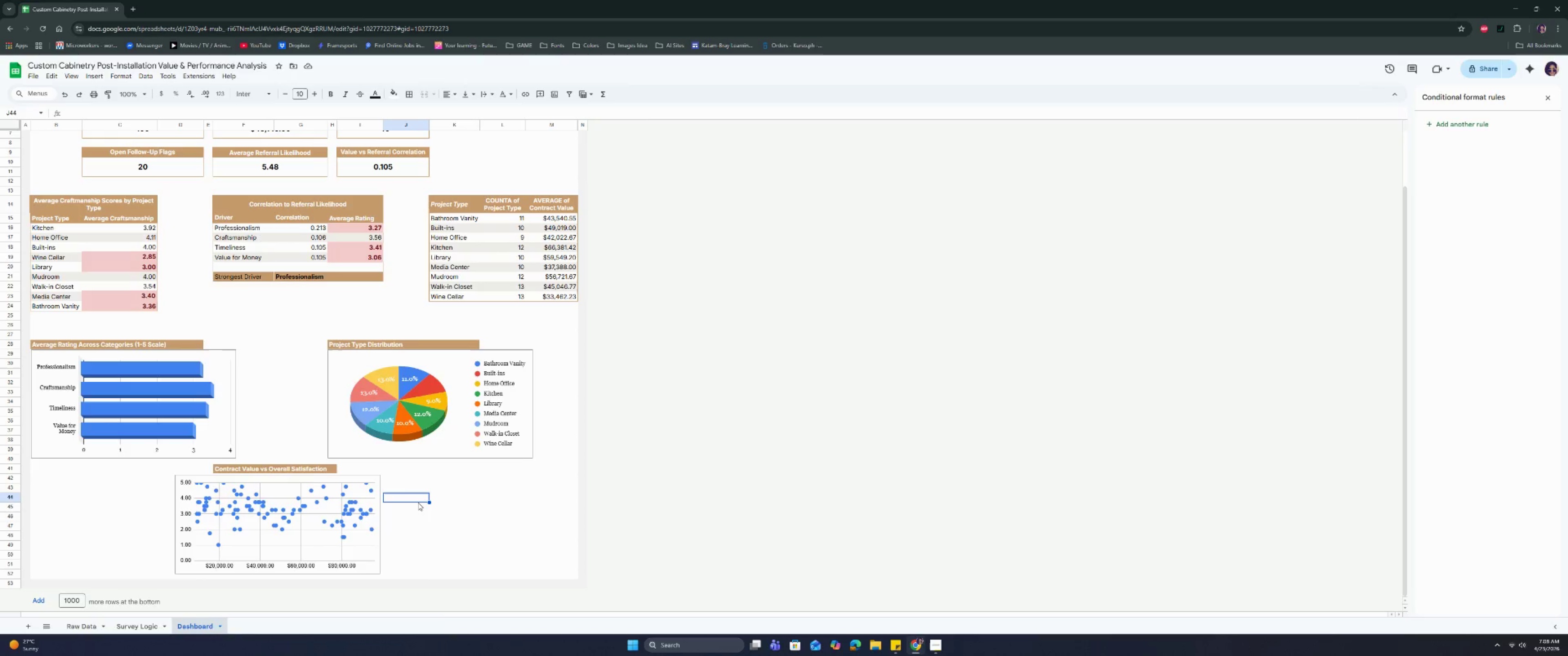 
wait(11.52)
 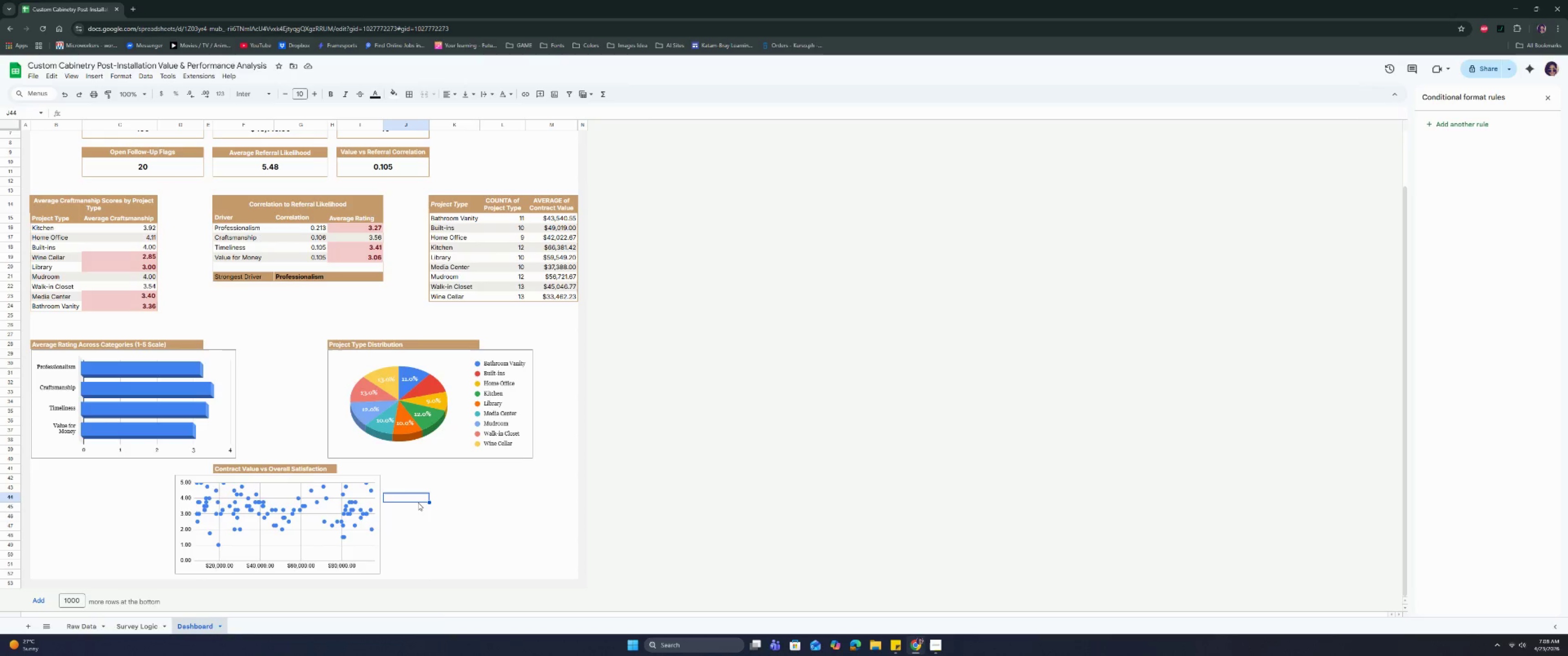 
left_click([397, 454])
 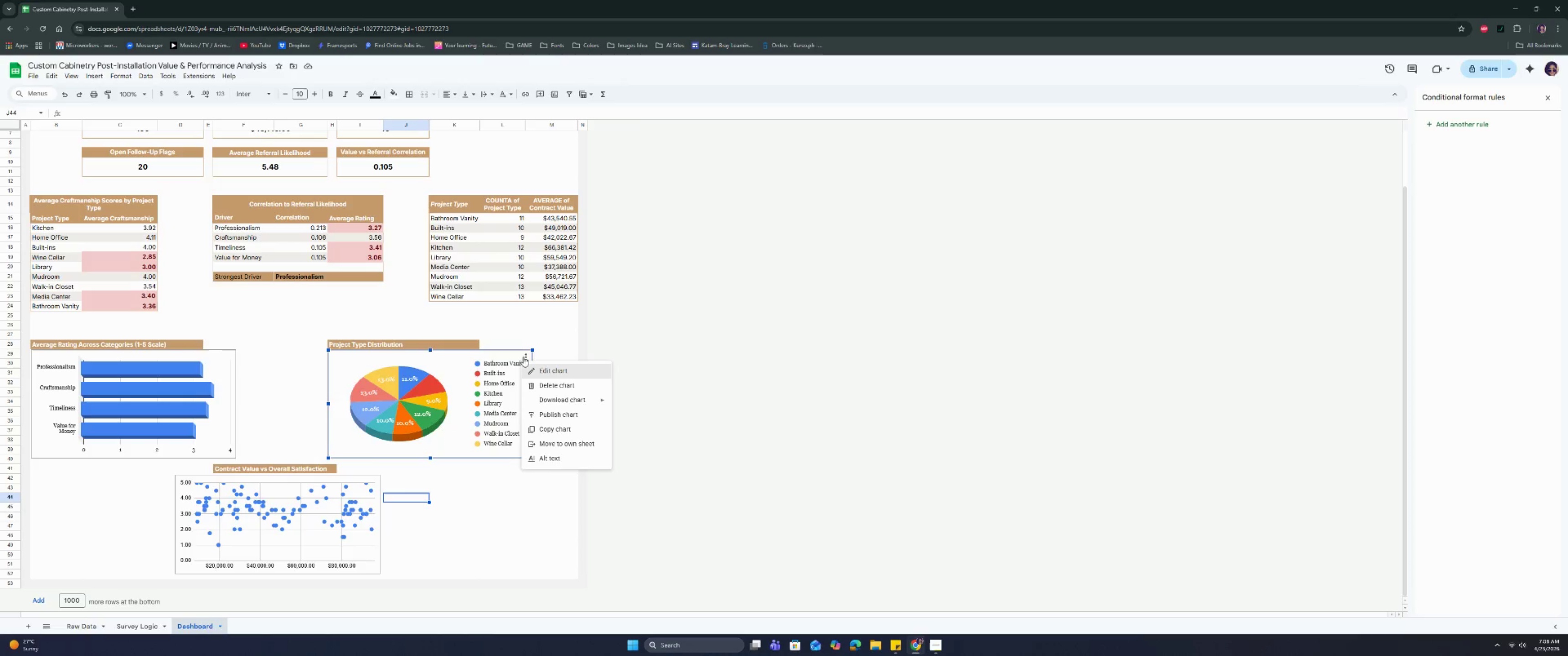 
double_click([540, 366])
 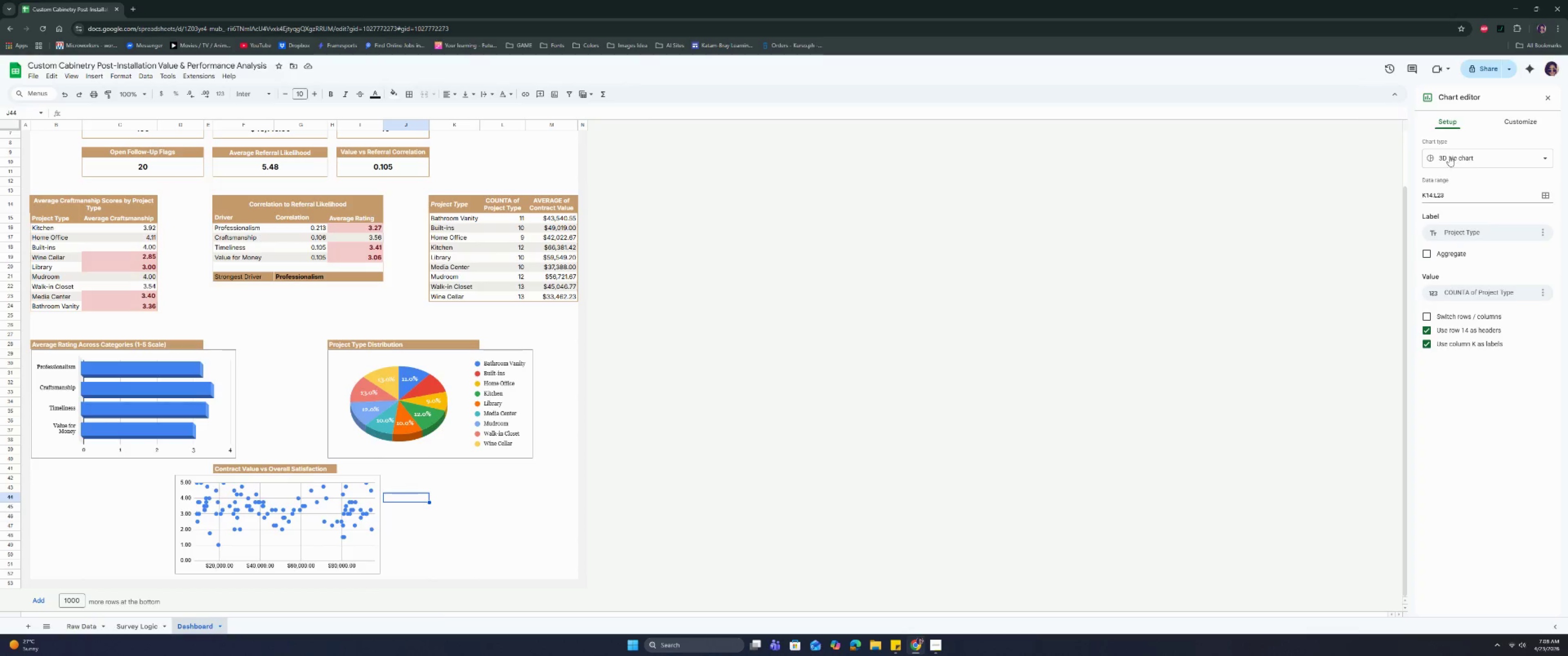 
left_click([1537, 115])
 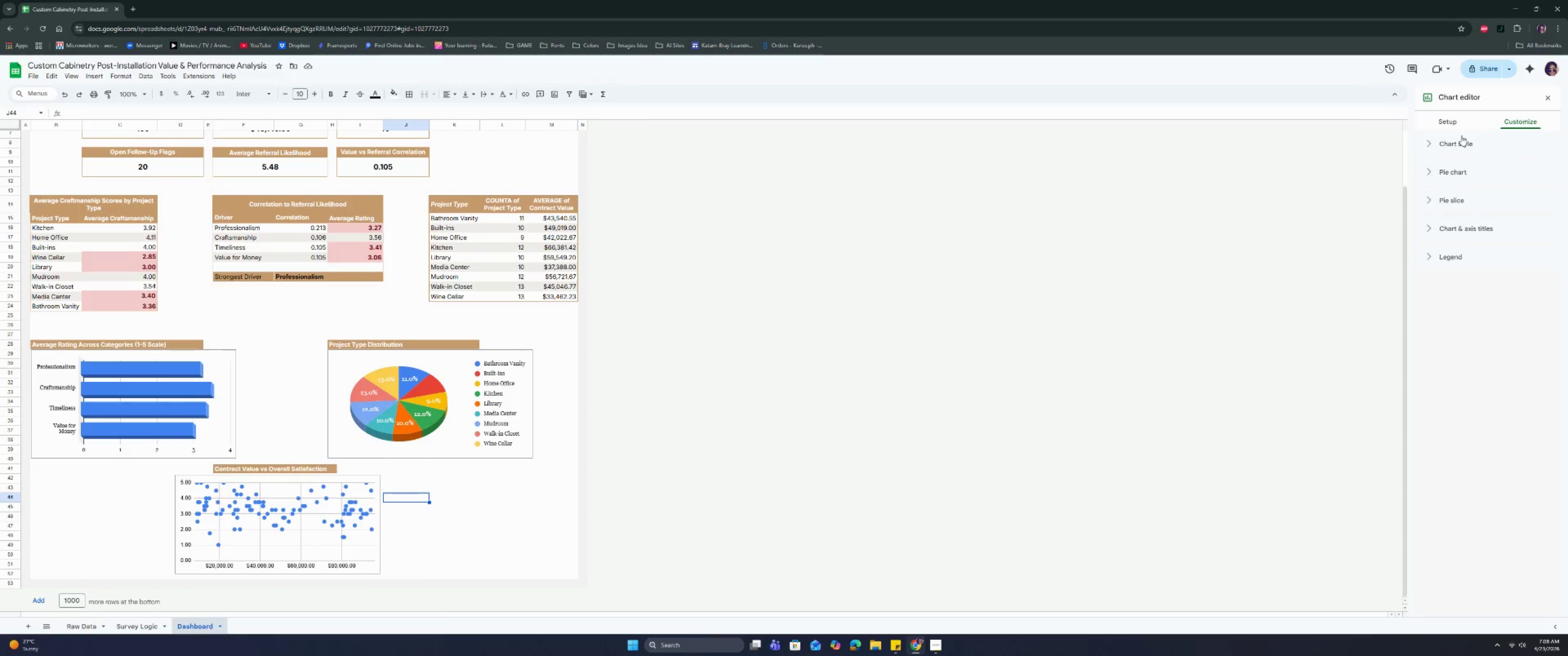 
left_click([1453, 145])
 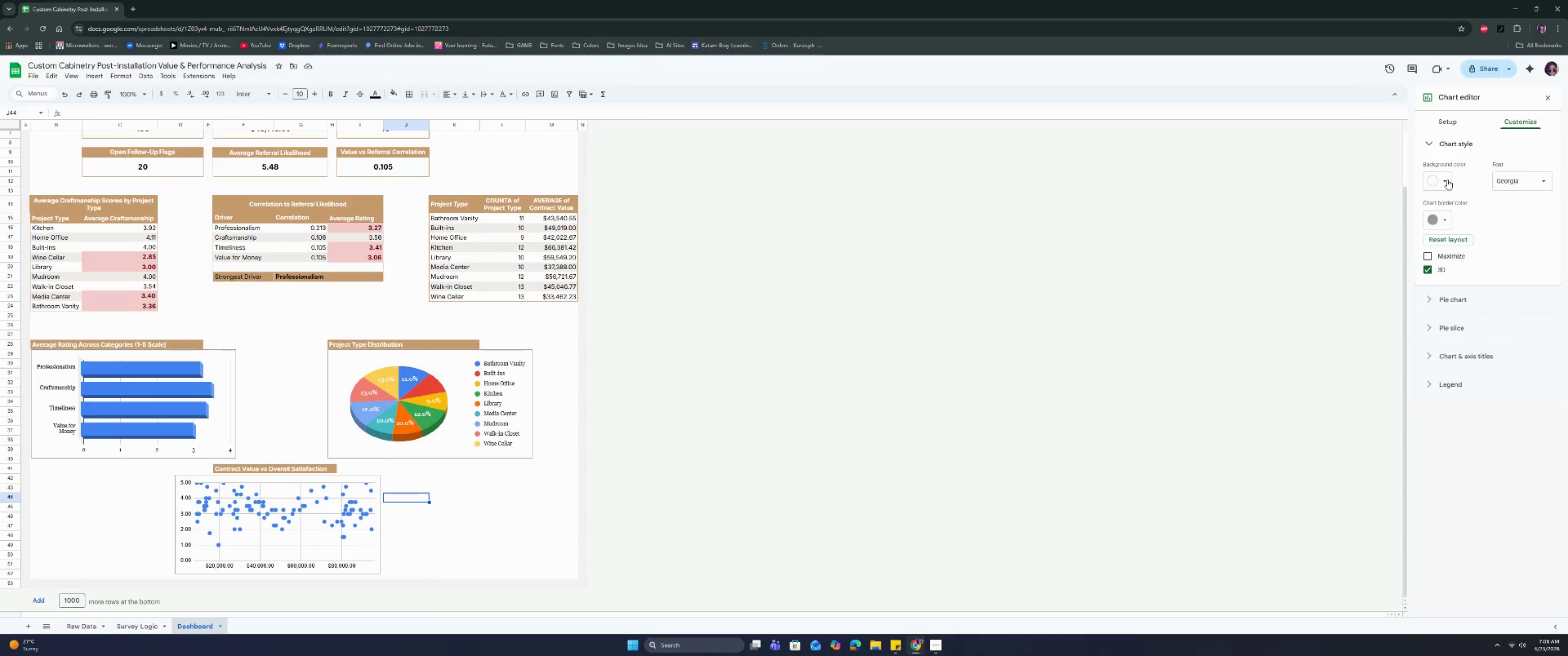 
left_click([1447, 179])
 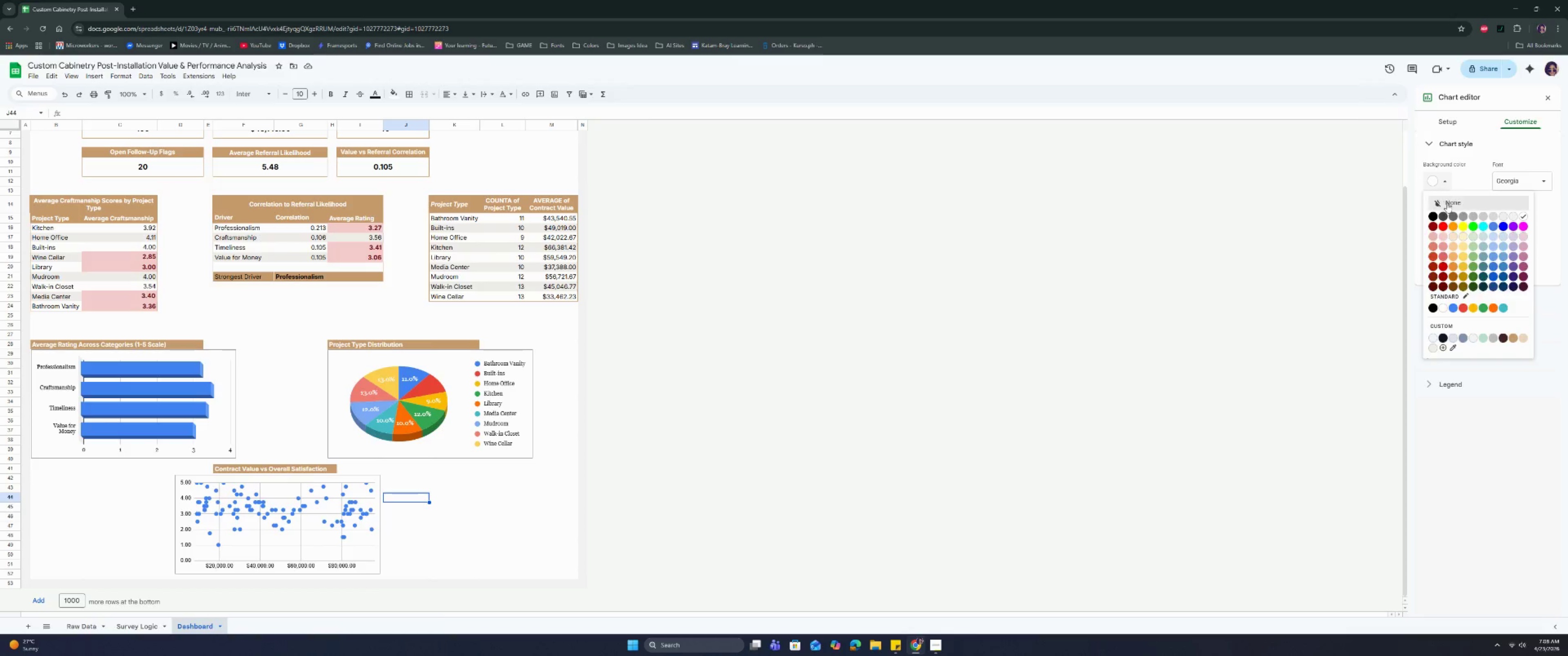 
double_click([1447, 203])
 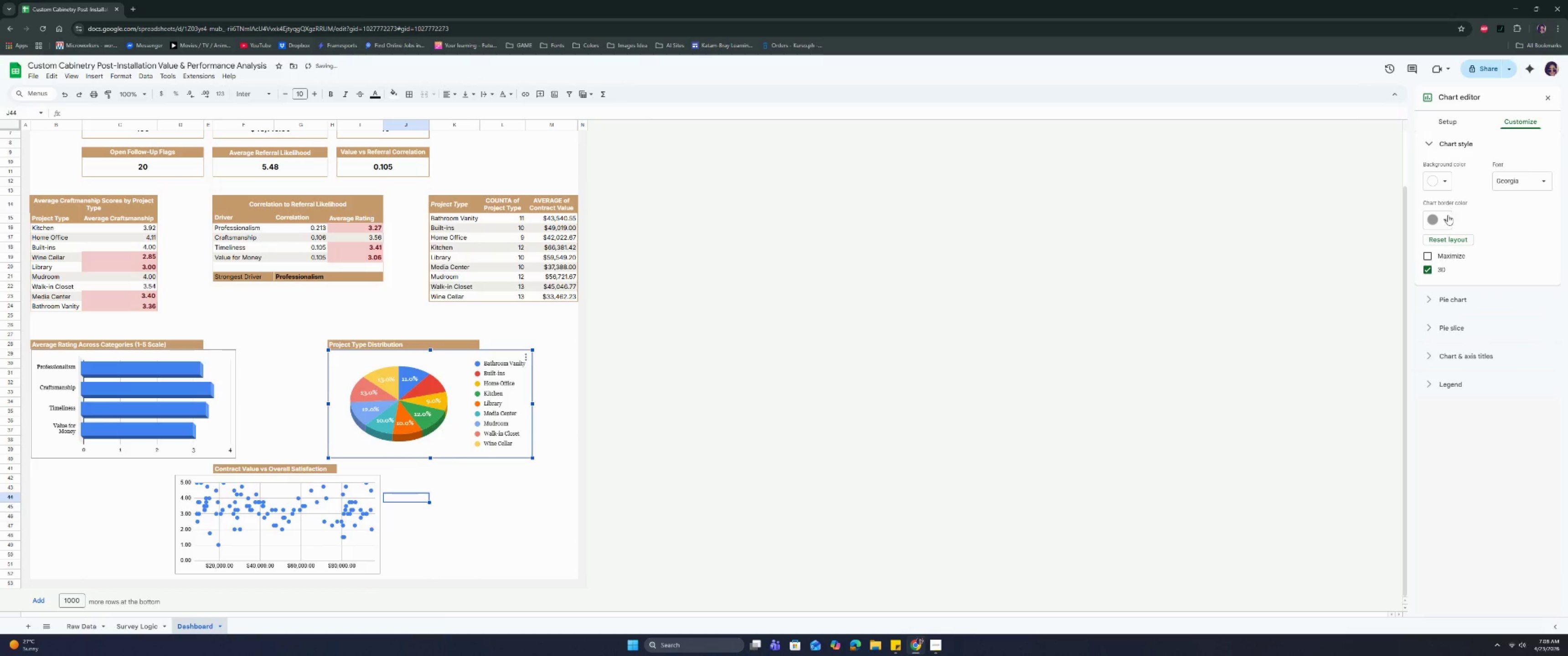 
left_click([1448, 216])
 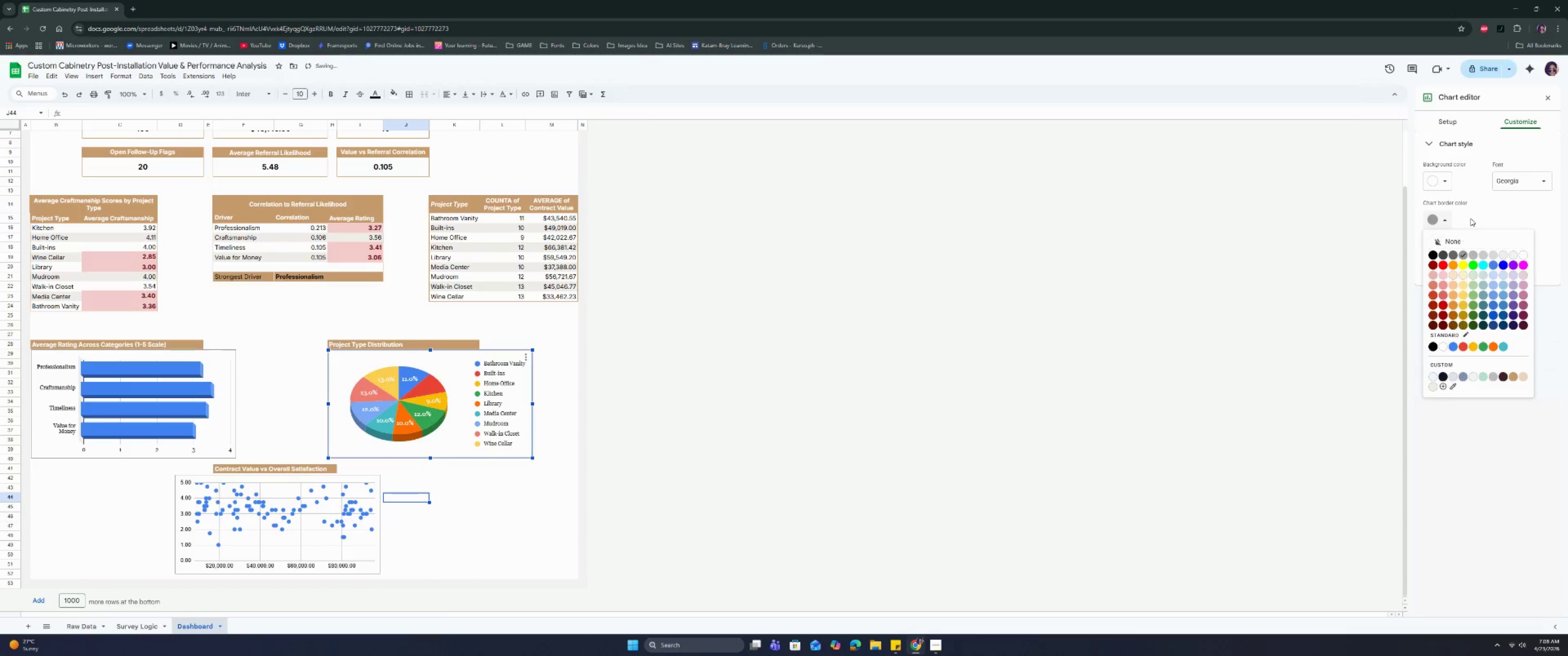 
left_click([1475, 210])
 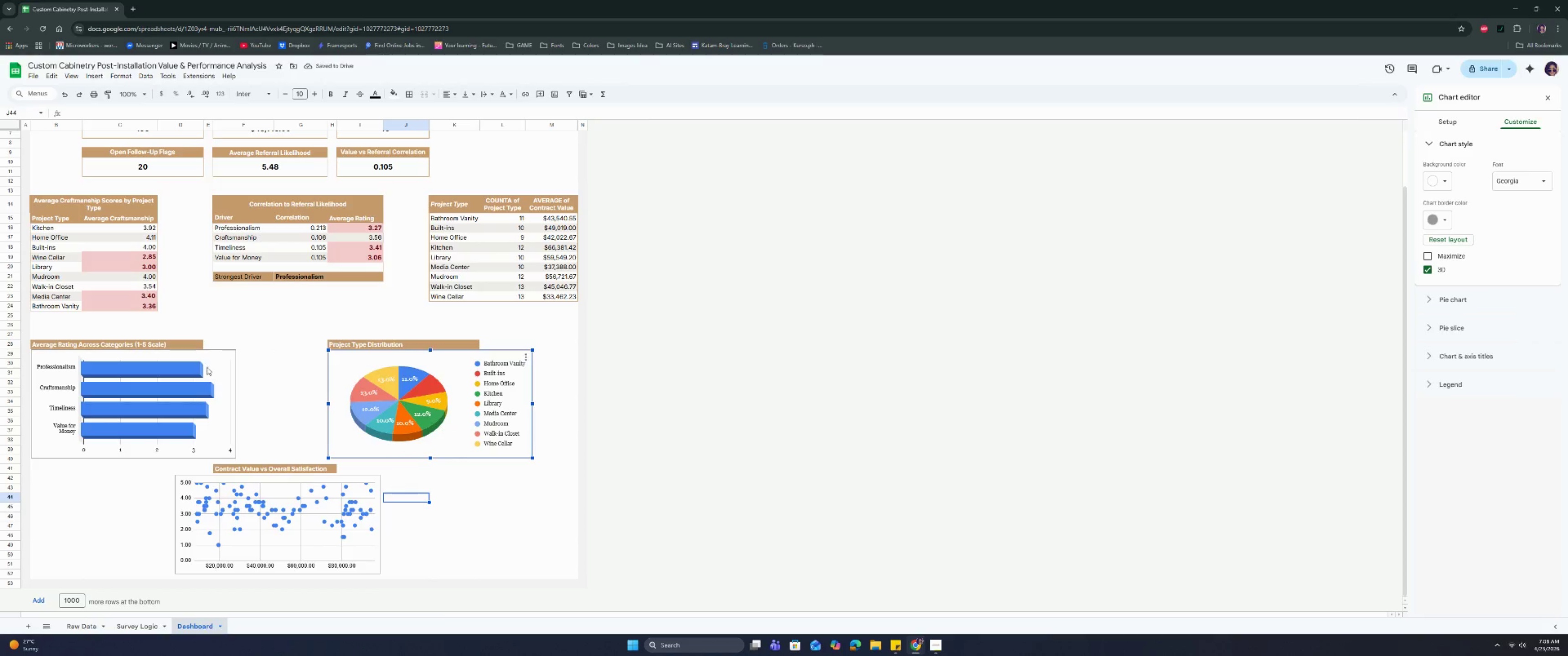 
left_click([223, 357])
 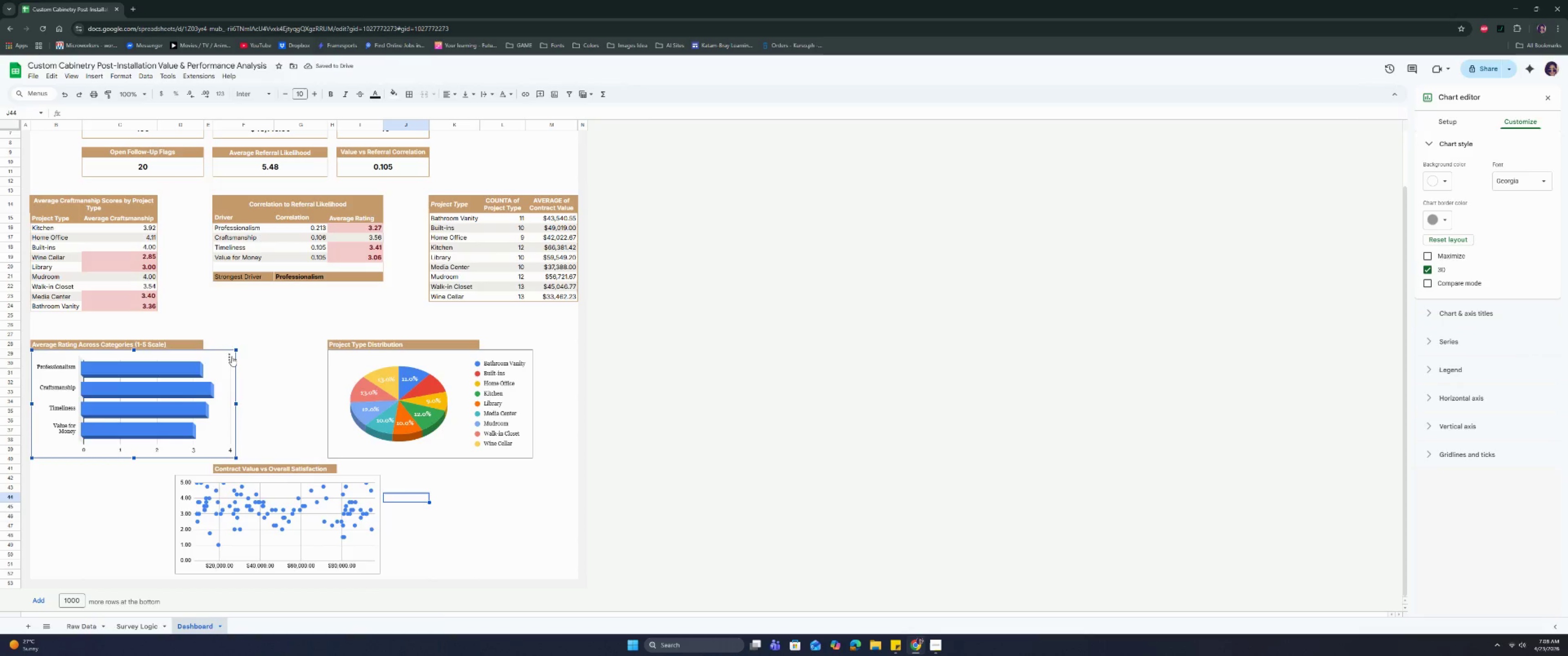 
left_click([232, 356])
 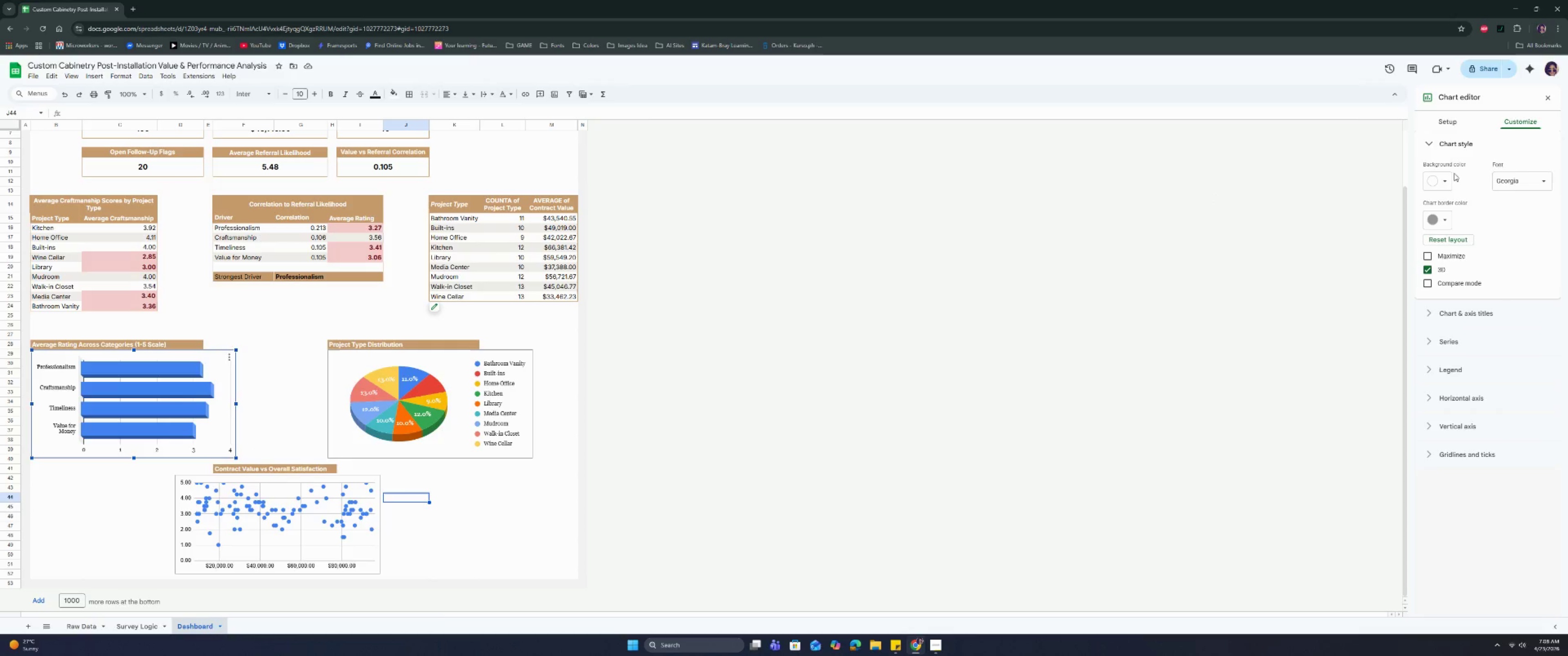 
double_click([1458, 203])
 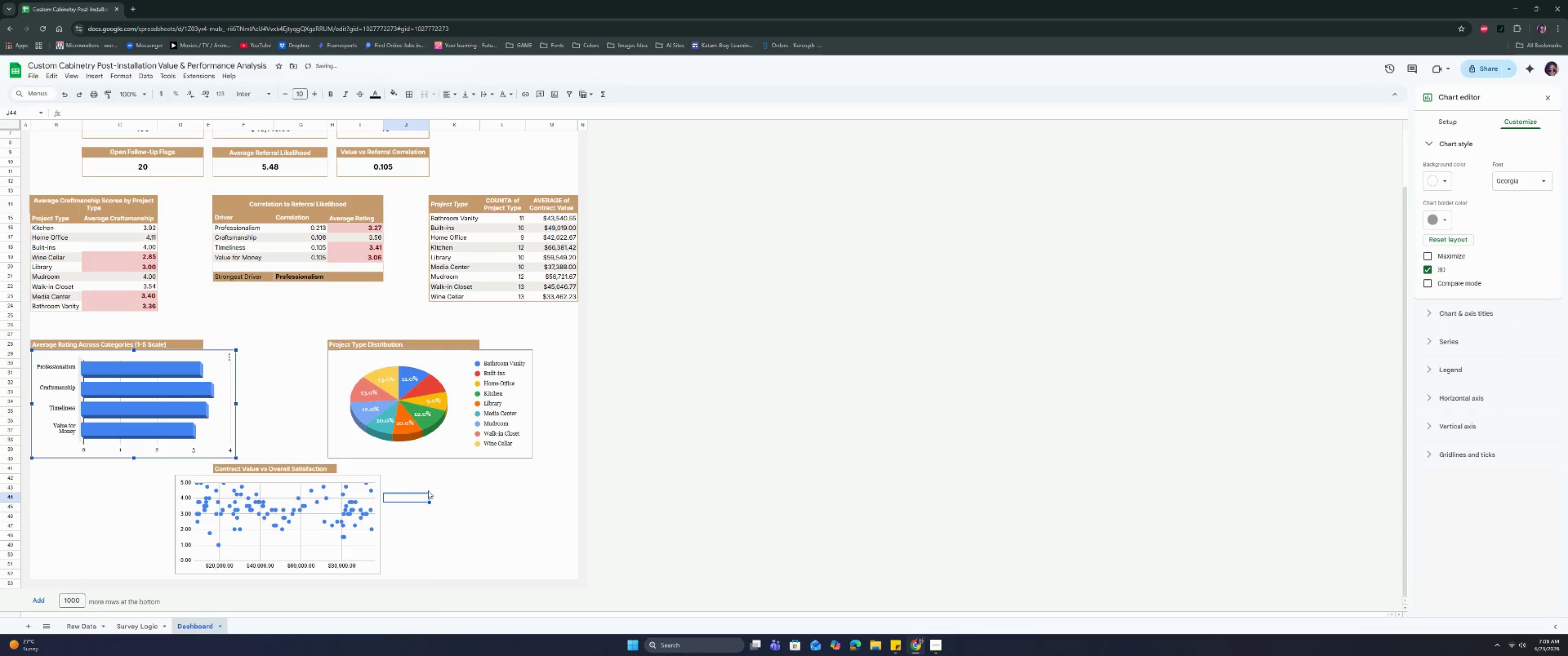 
left_click([363, 497])
 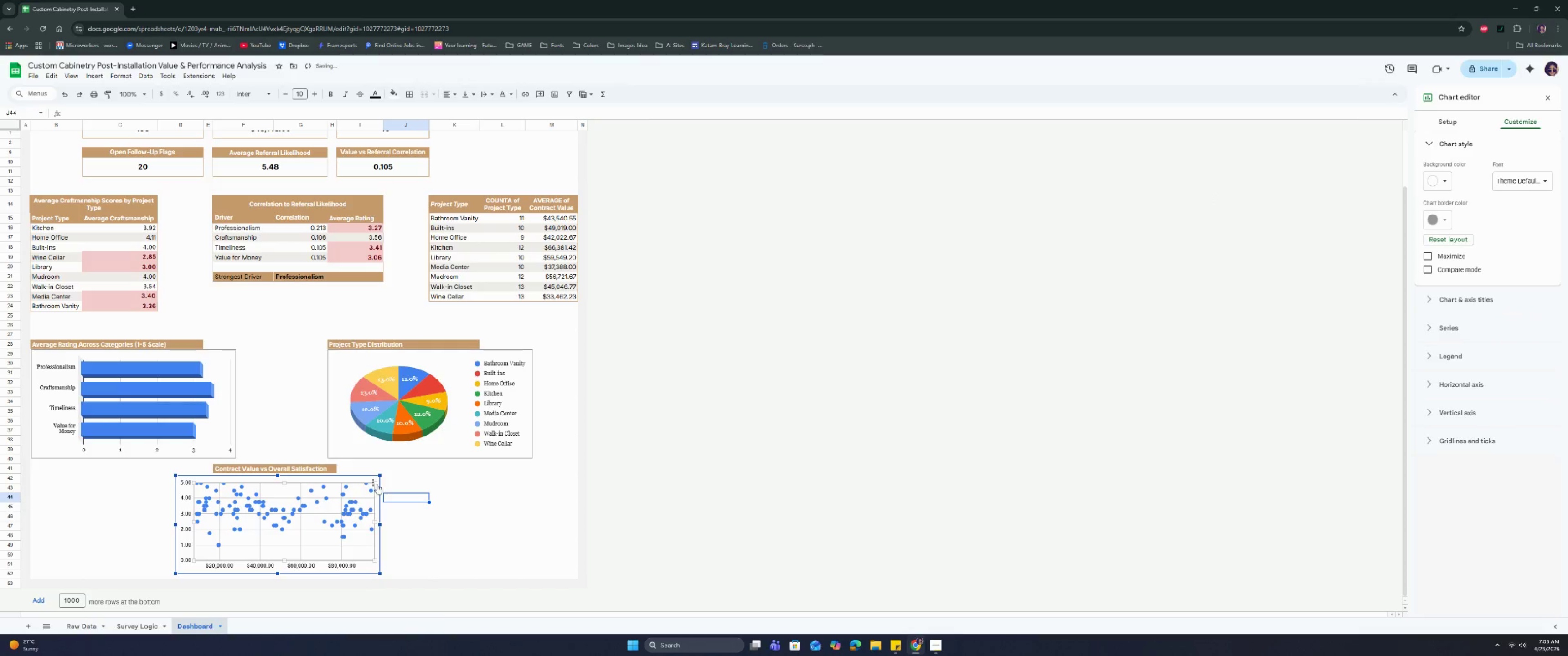 
left_click([377, 484])
 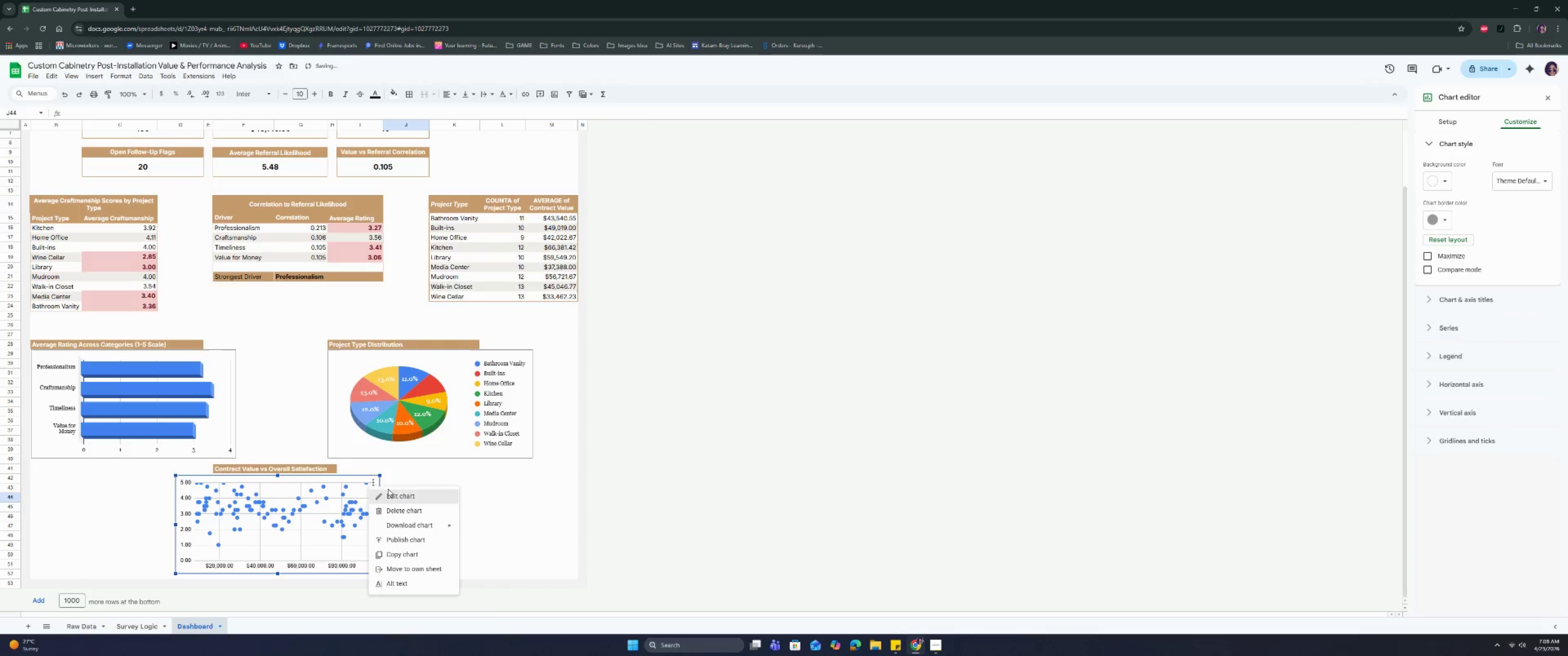 
left_click([388, 491])
 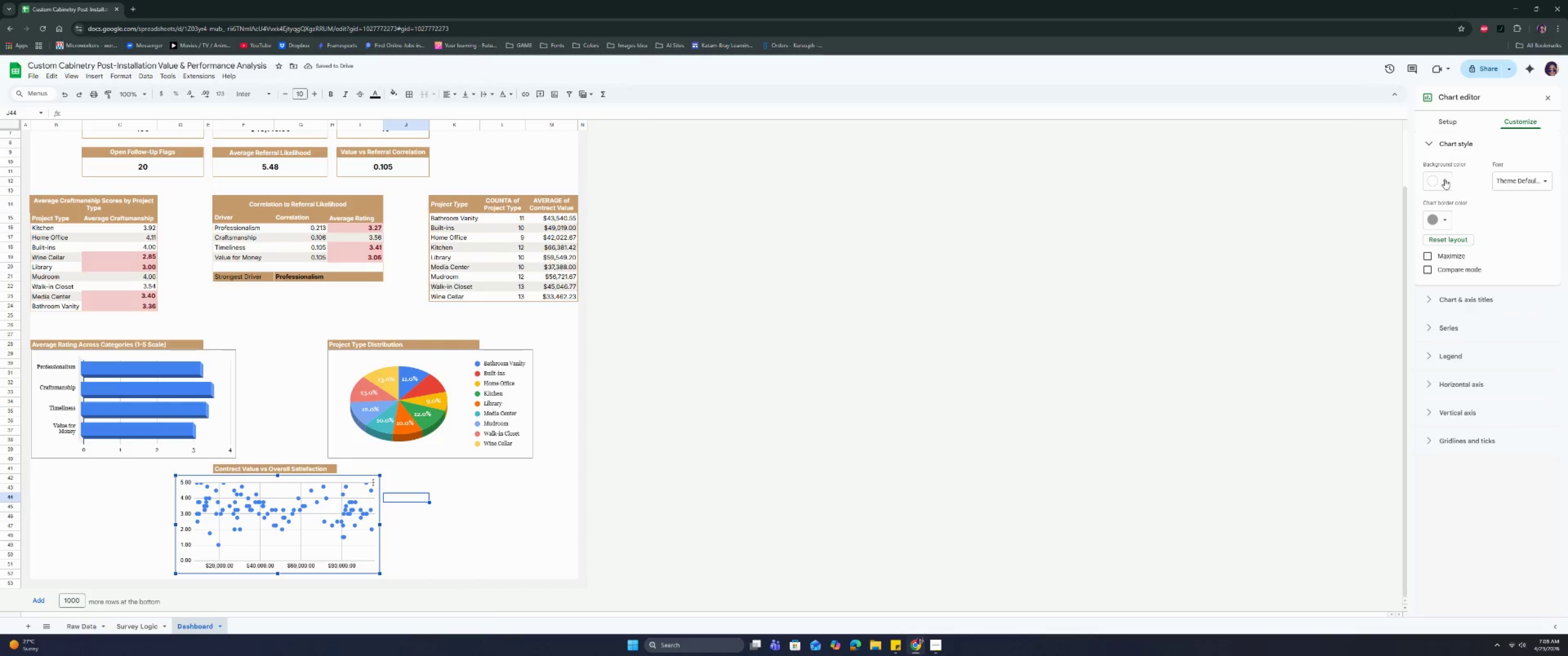 
double_click([1457, 204])
 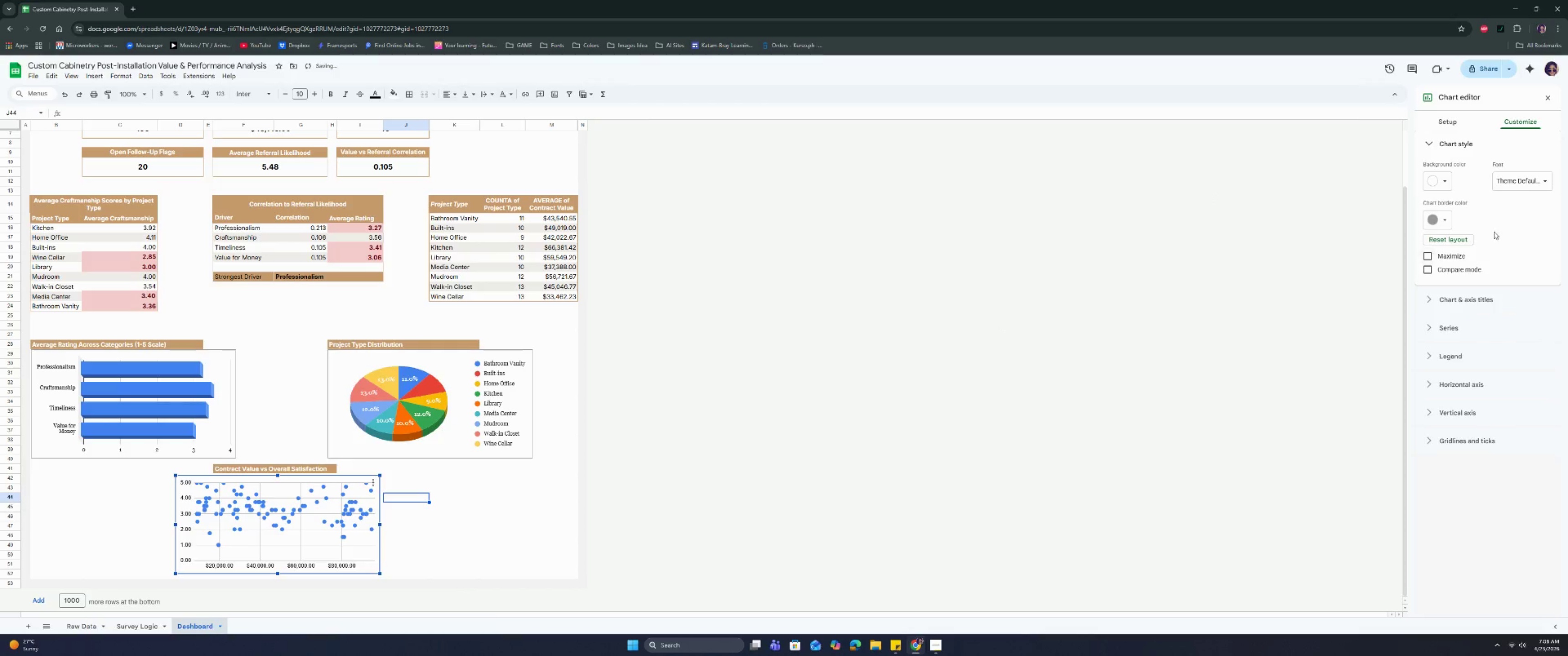 
left_click([1511, 186])
 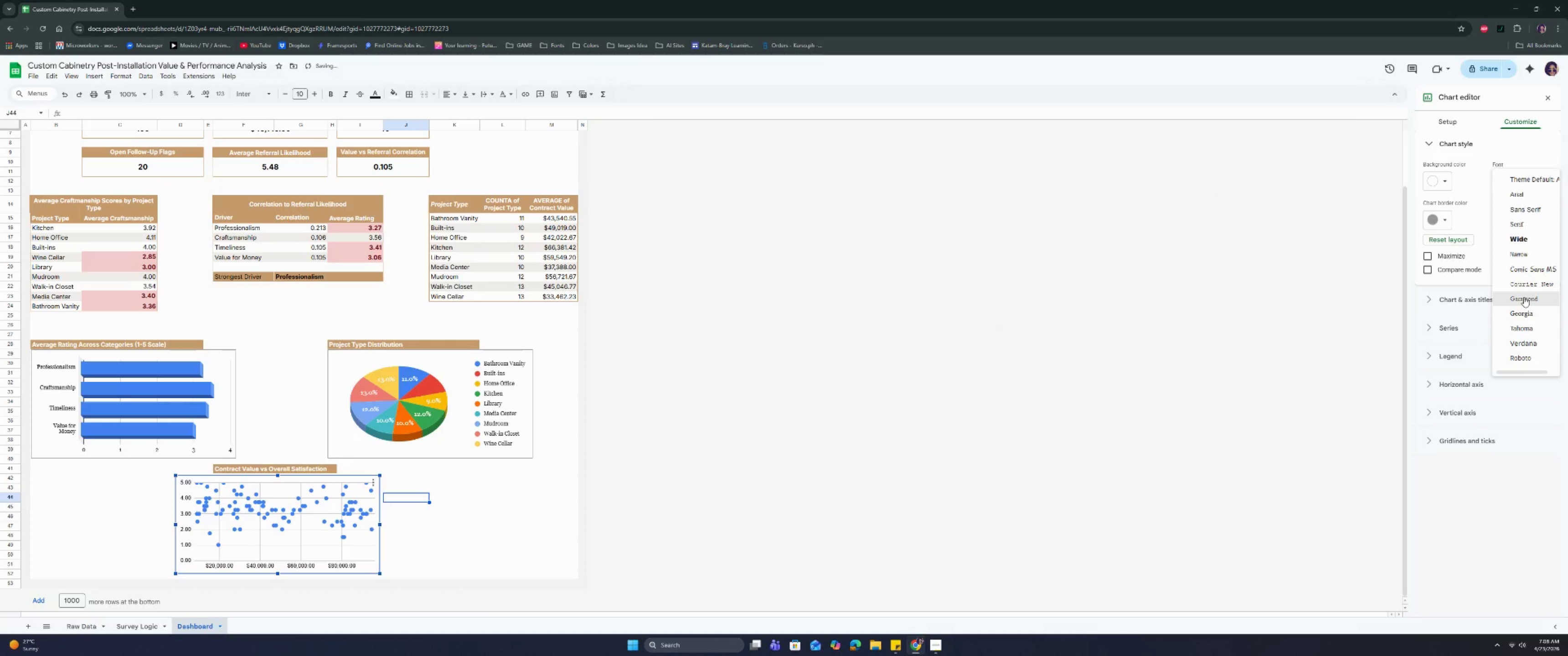 
left_click([1523, 316])
 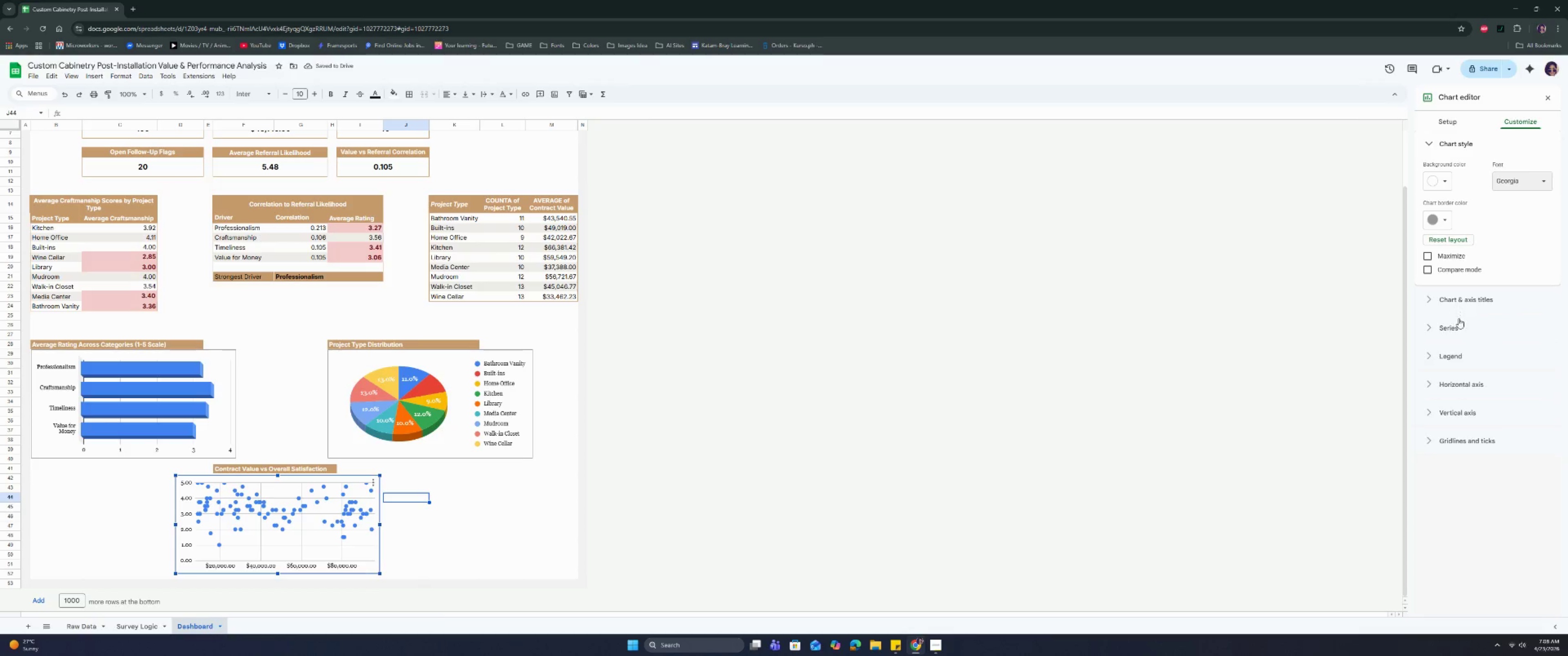 
wait(5.48)
 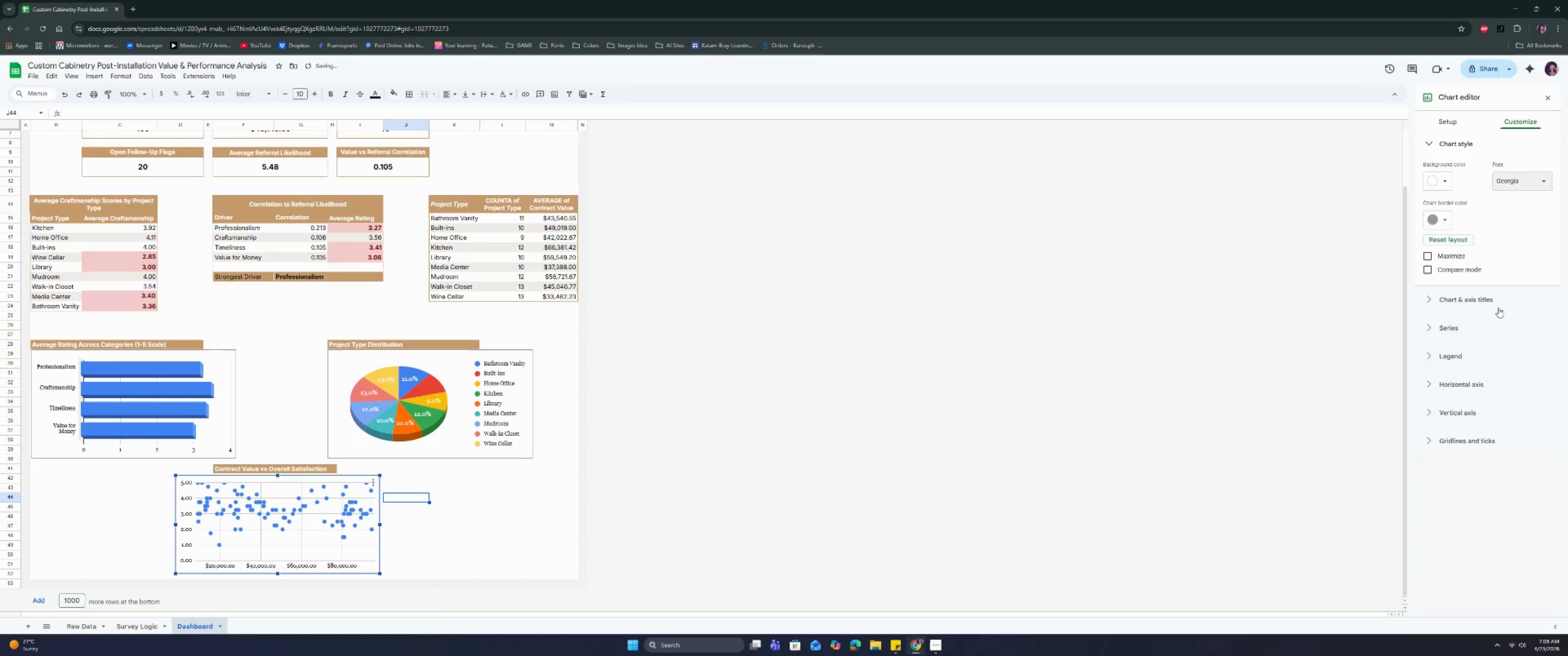 
left_click([1468, 301])
 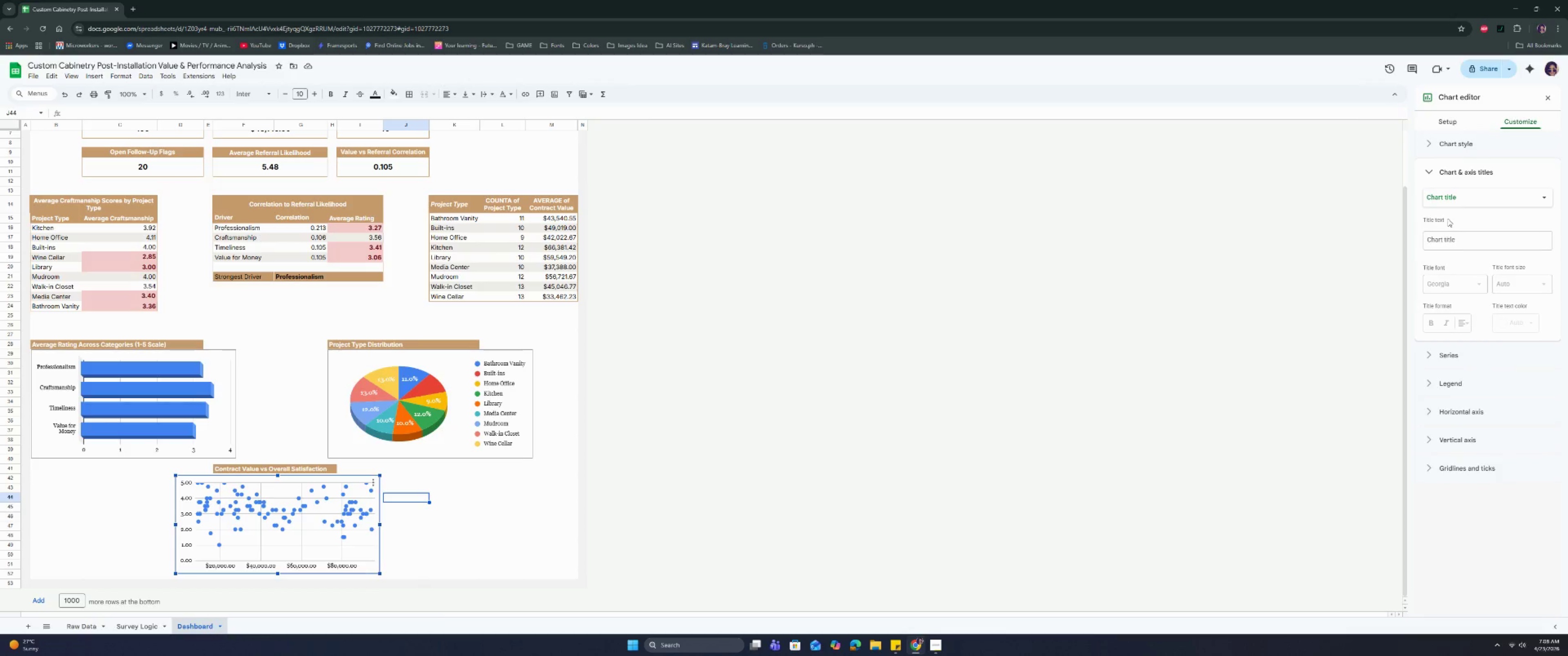 
left_click([1445, 170])
 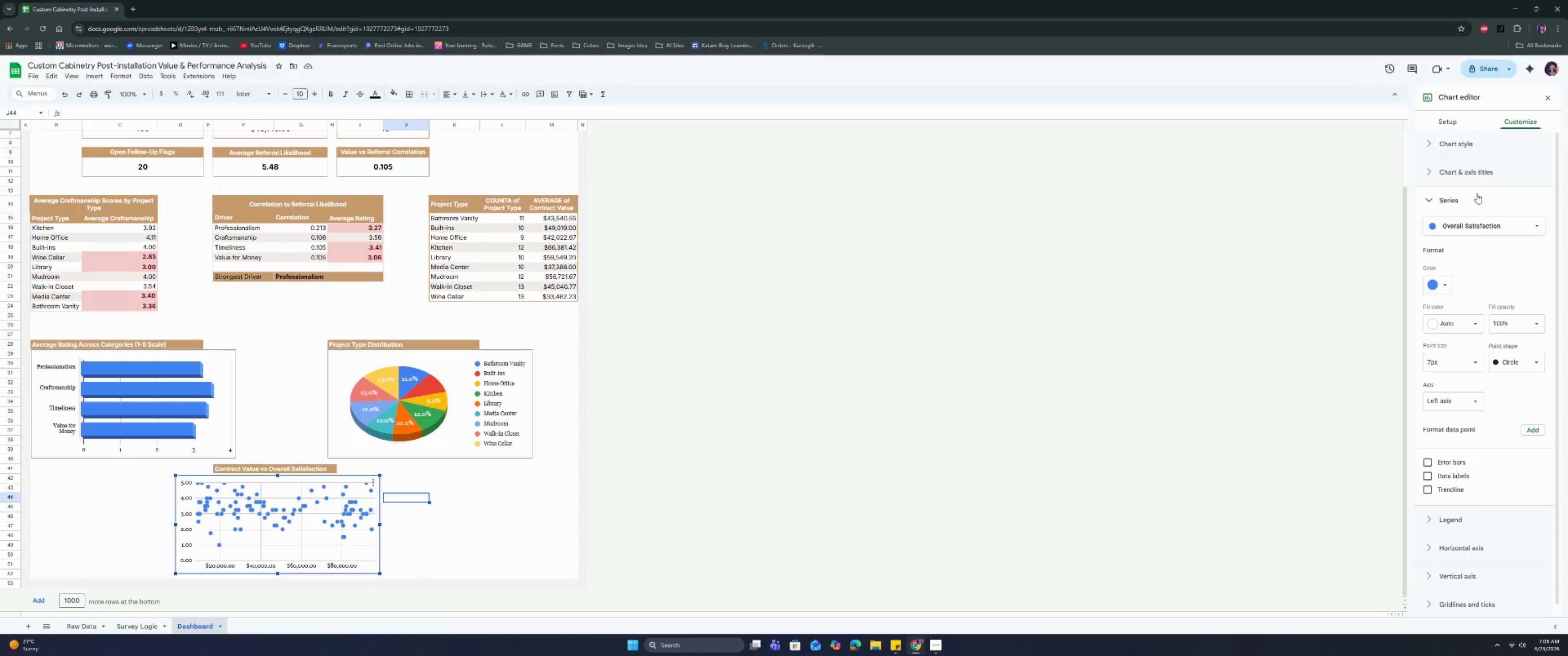 
left_click([1446, 282])
 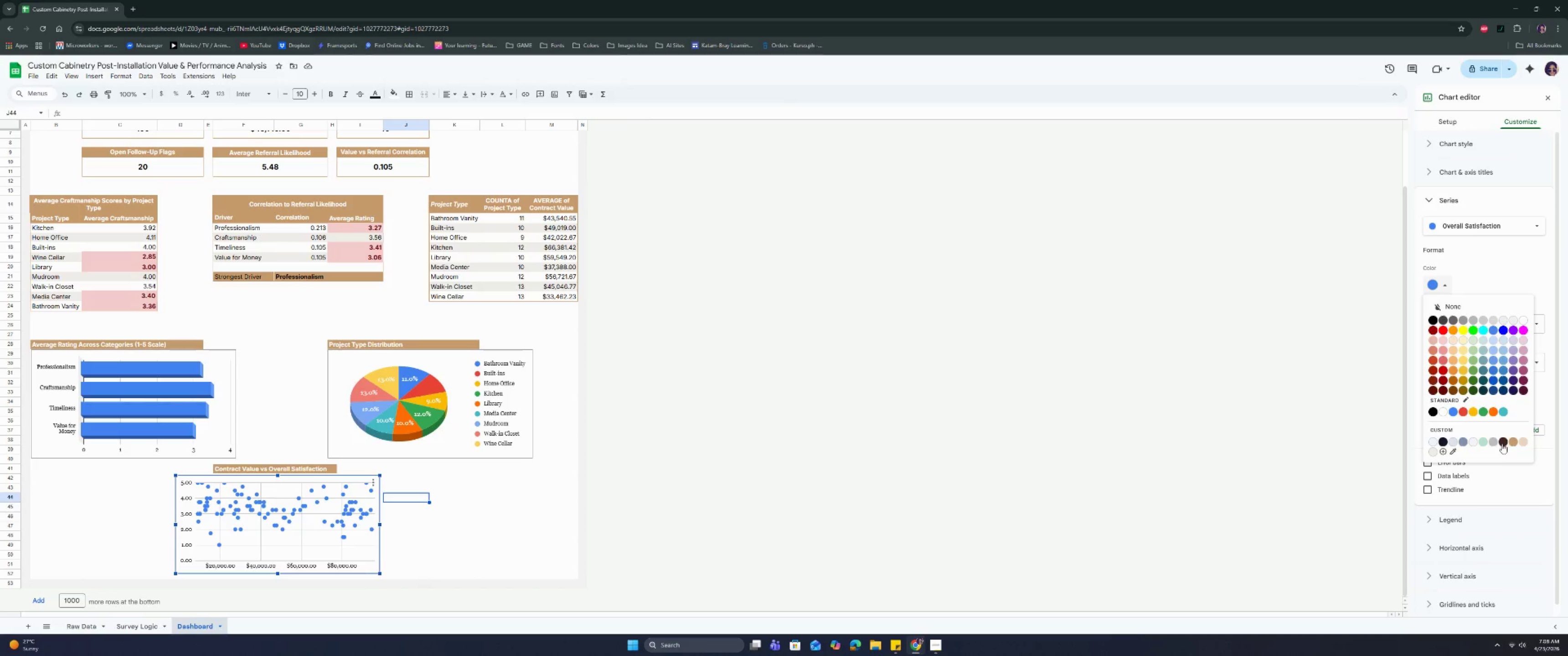 
left_click([1502, 443])
 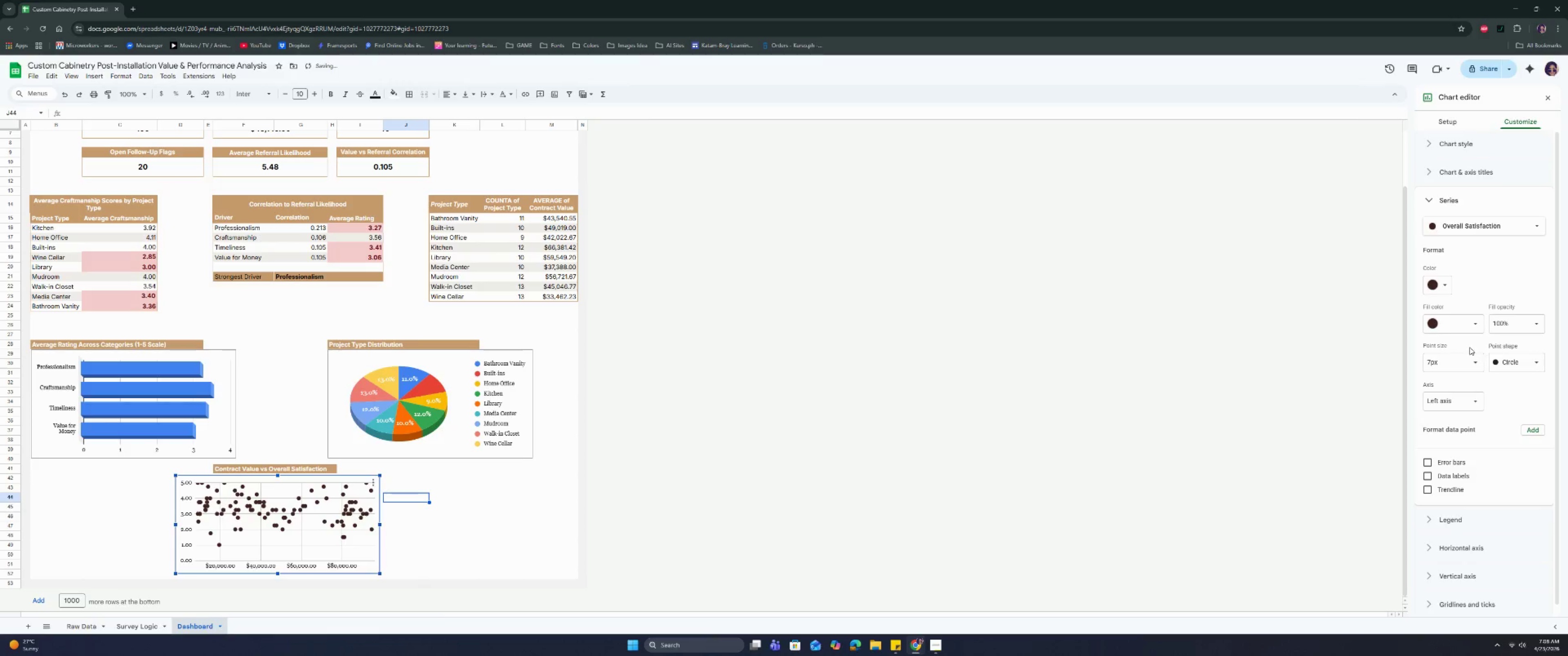 
left_click([1445, 292])
 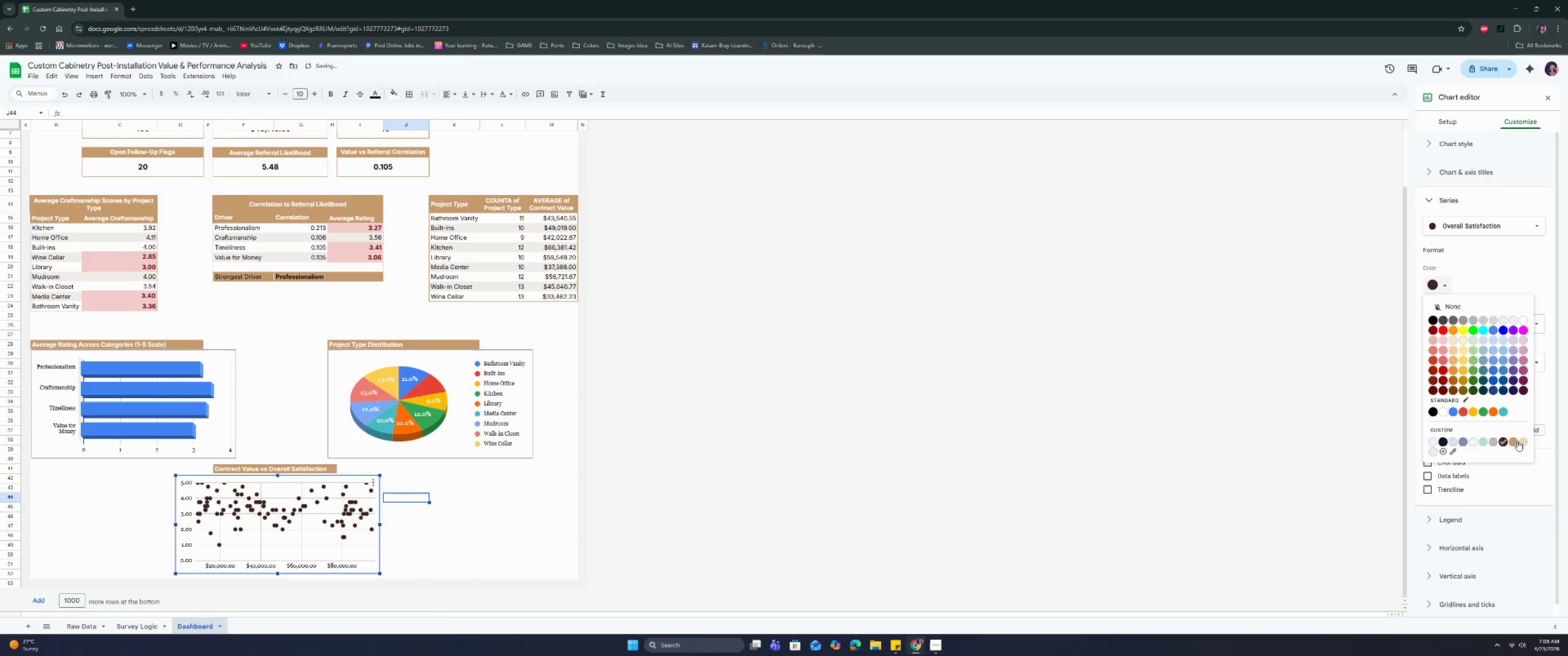 
left_click([1514, 441])
 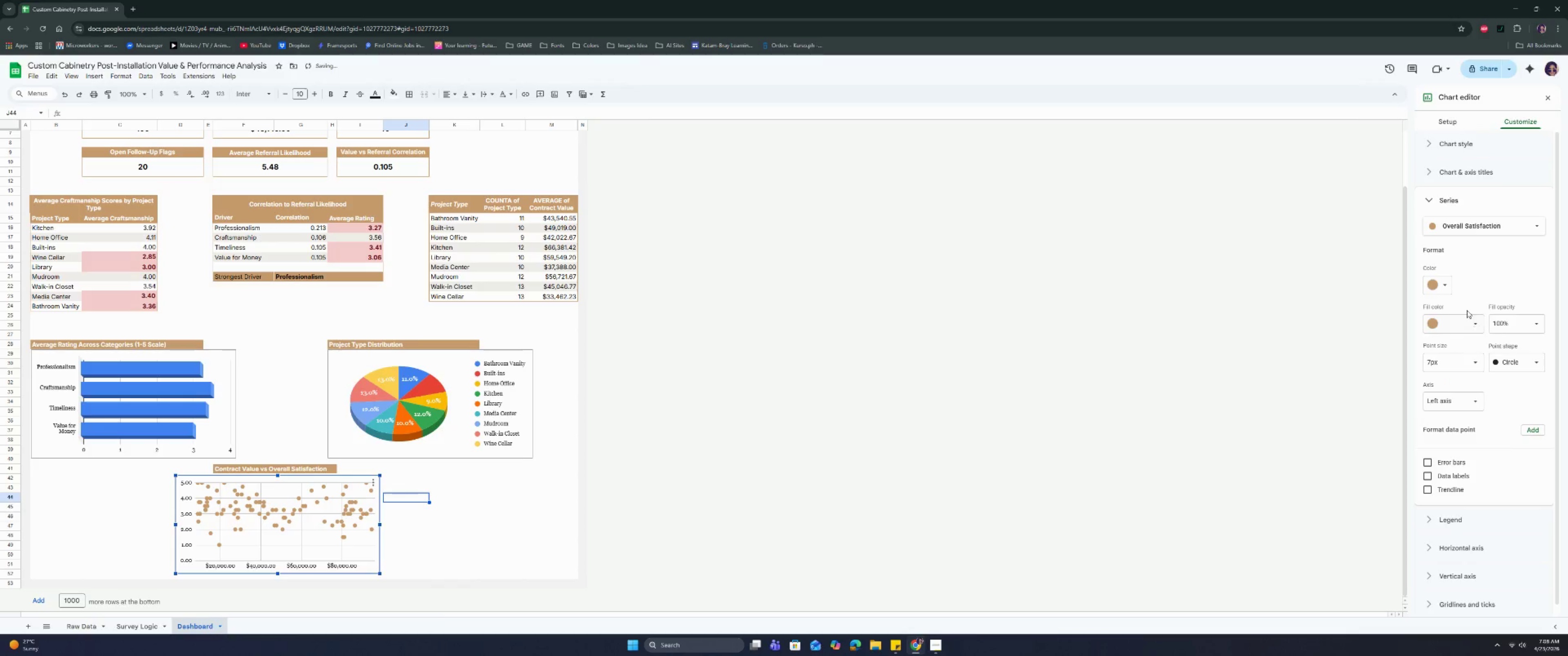 
left_click([1445, 285])
 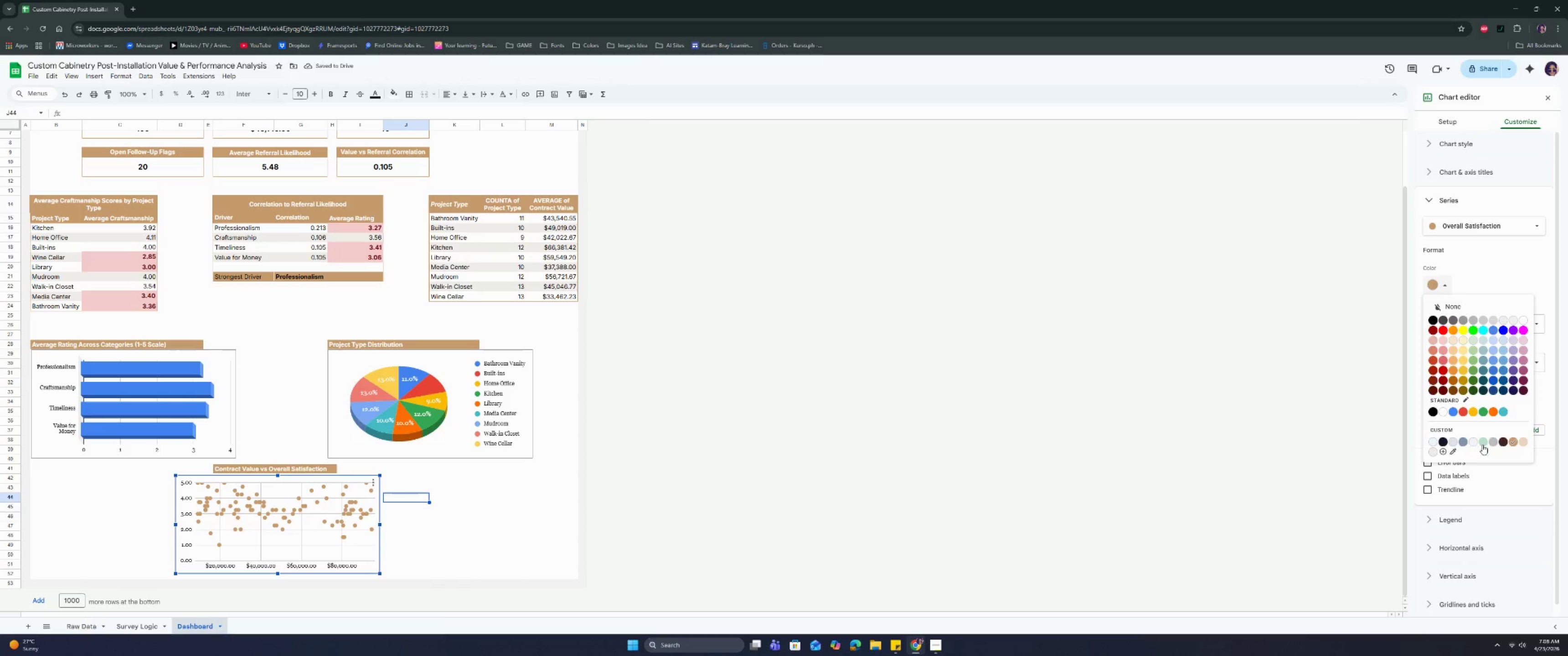 
left_click([1505, 442])
 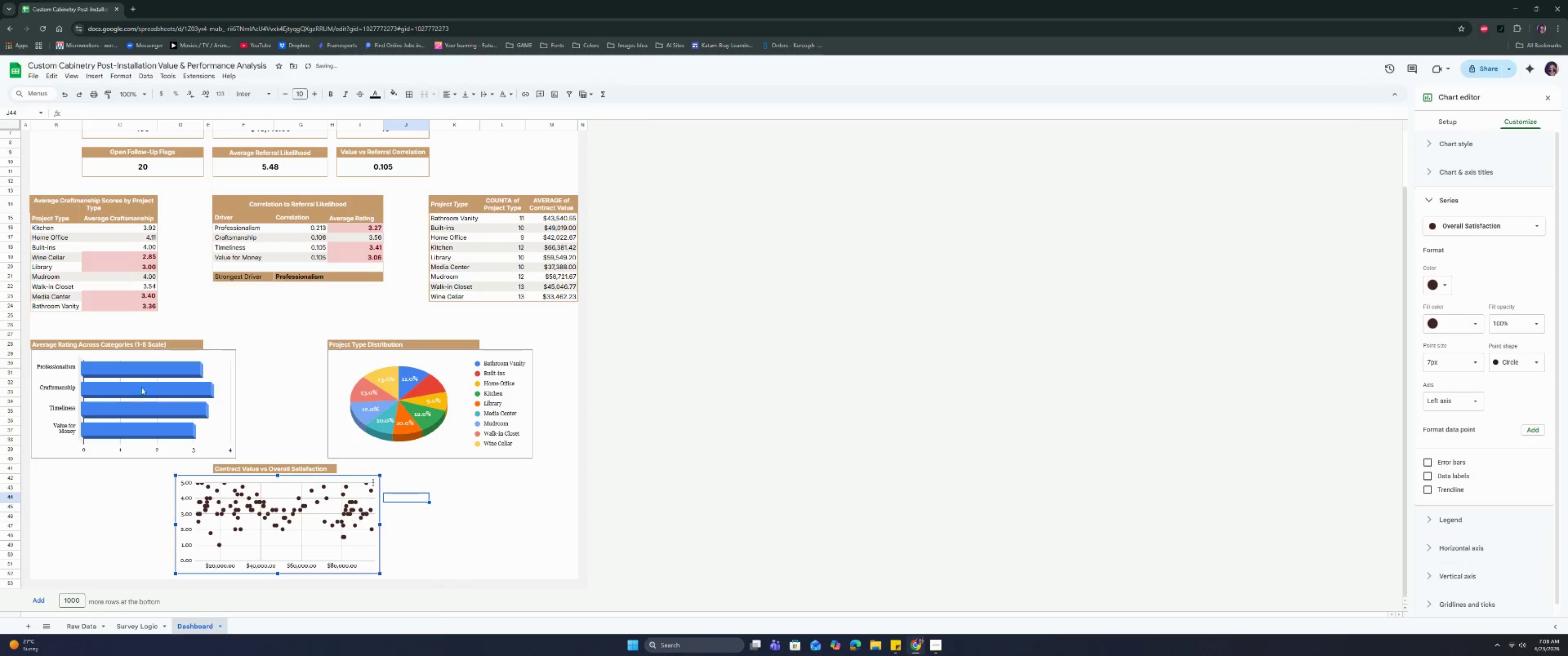 
double_click([227, 355])
 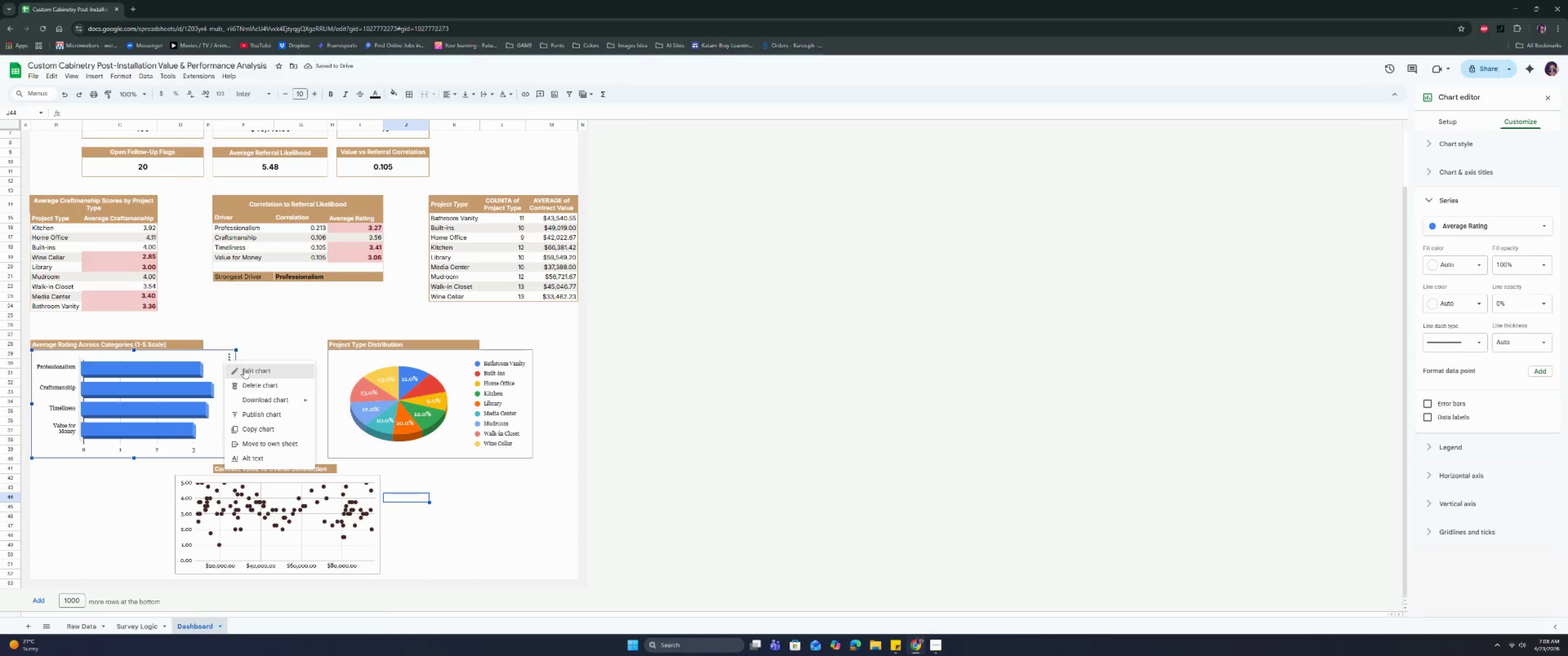 
triple_click([244, 369])
 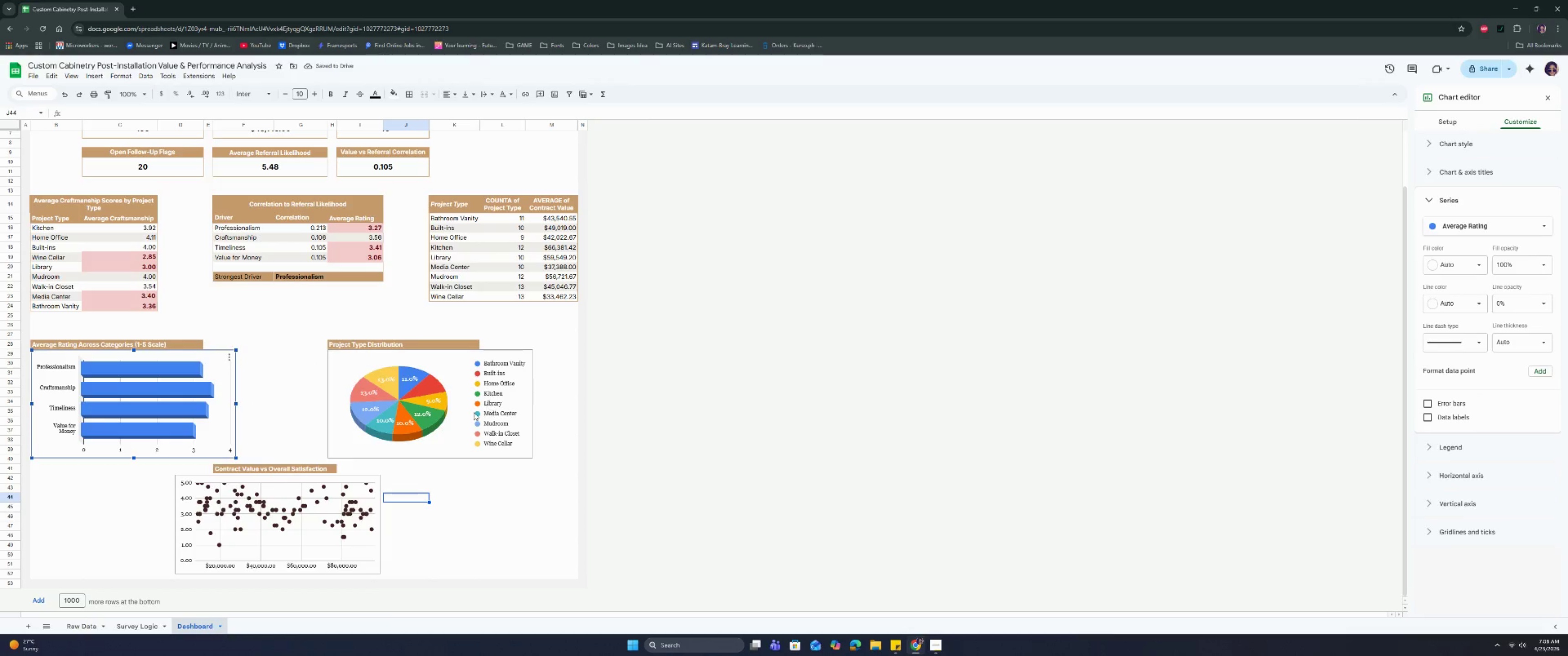 
left_click([513, 456])
 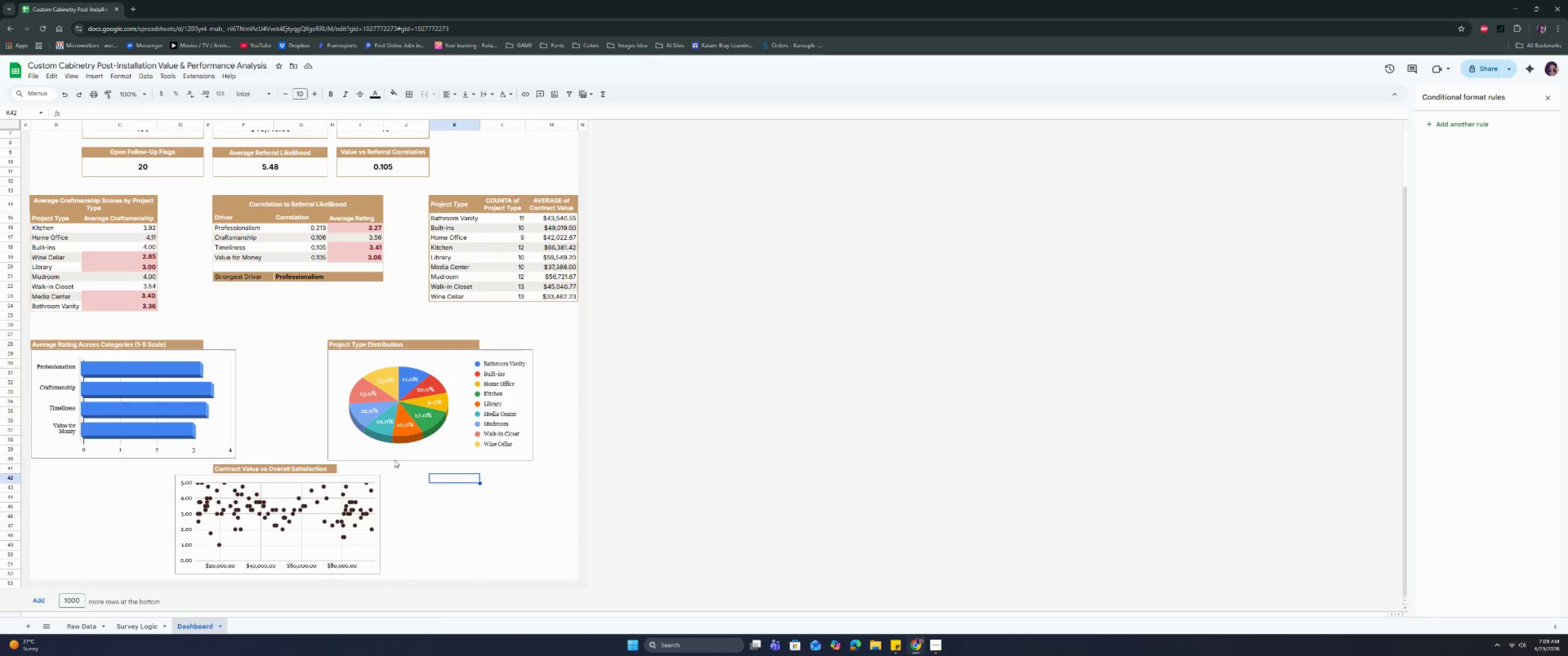 
wait(22.33)
 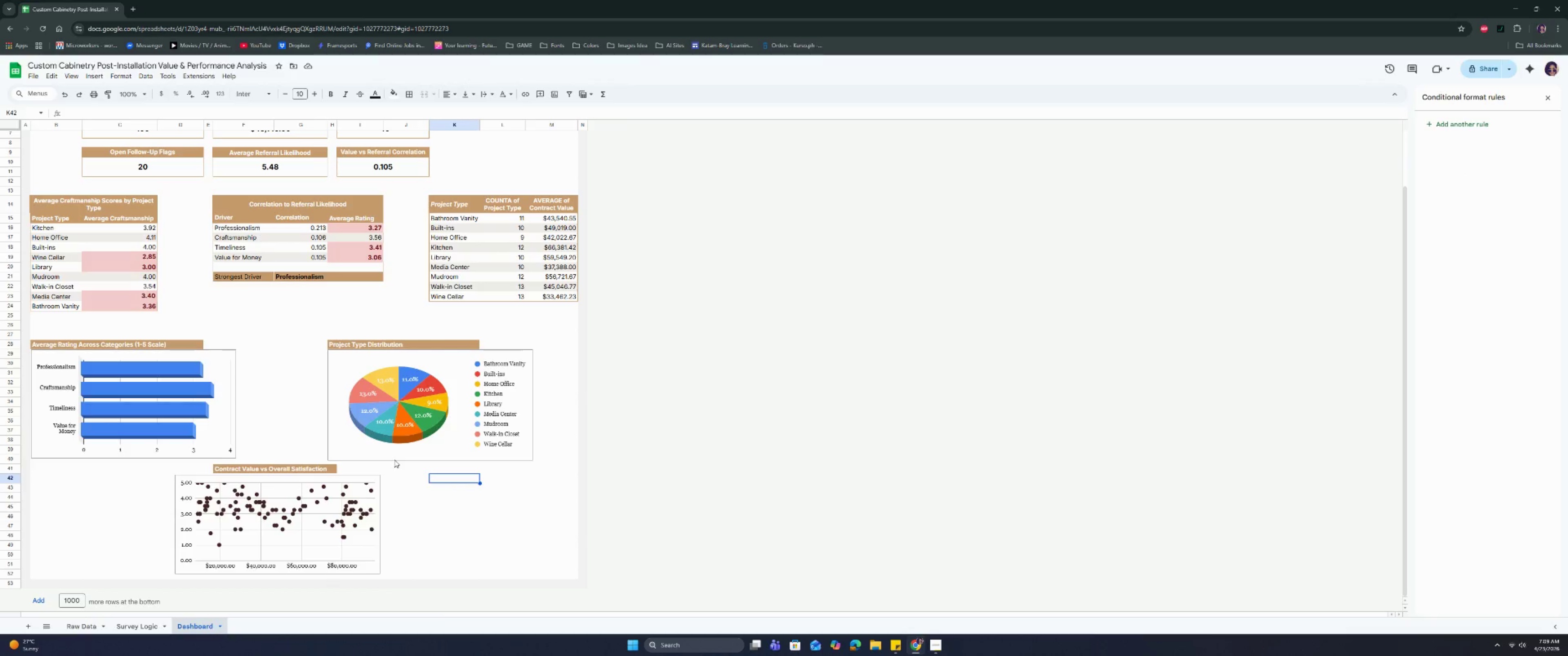 
left_click([196, 436])
 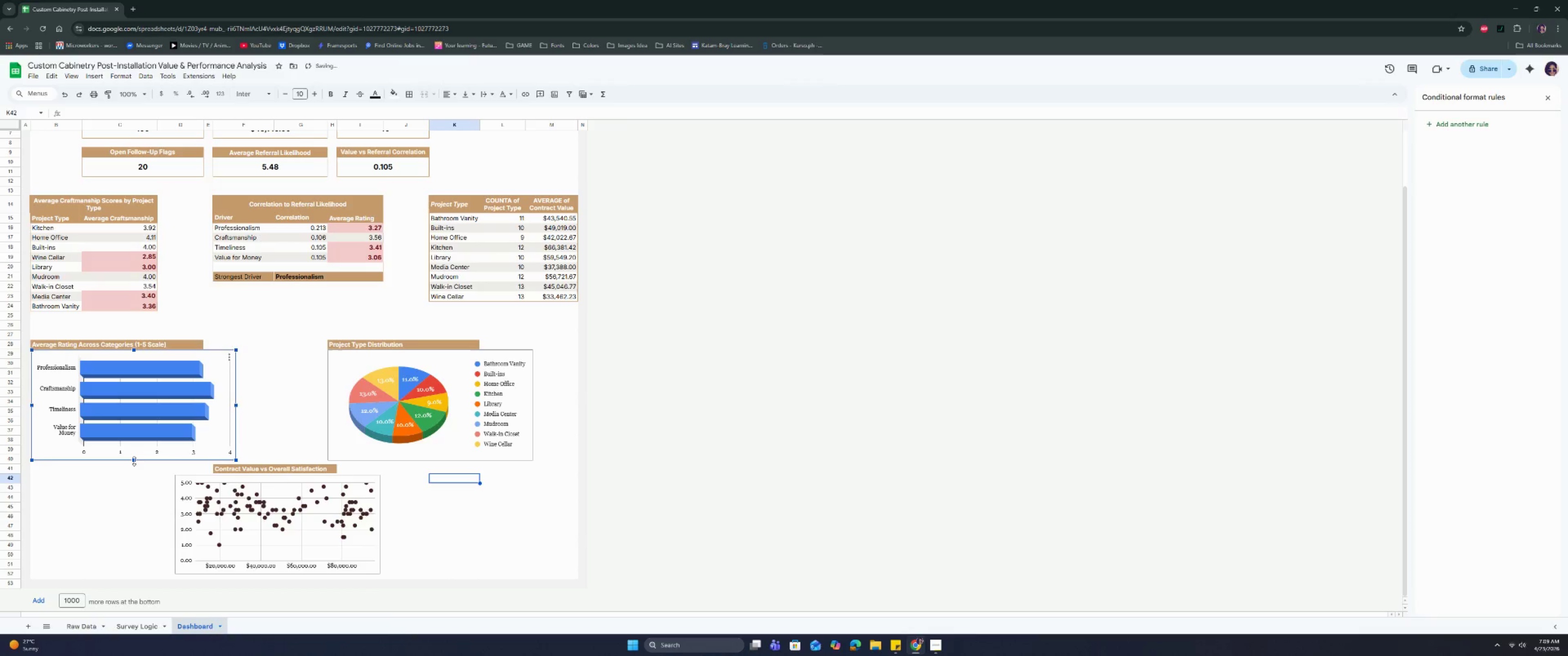 
left_click([418, 525])
 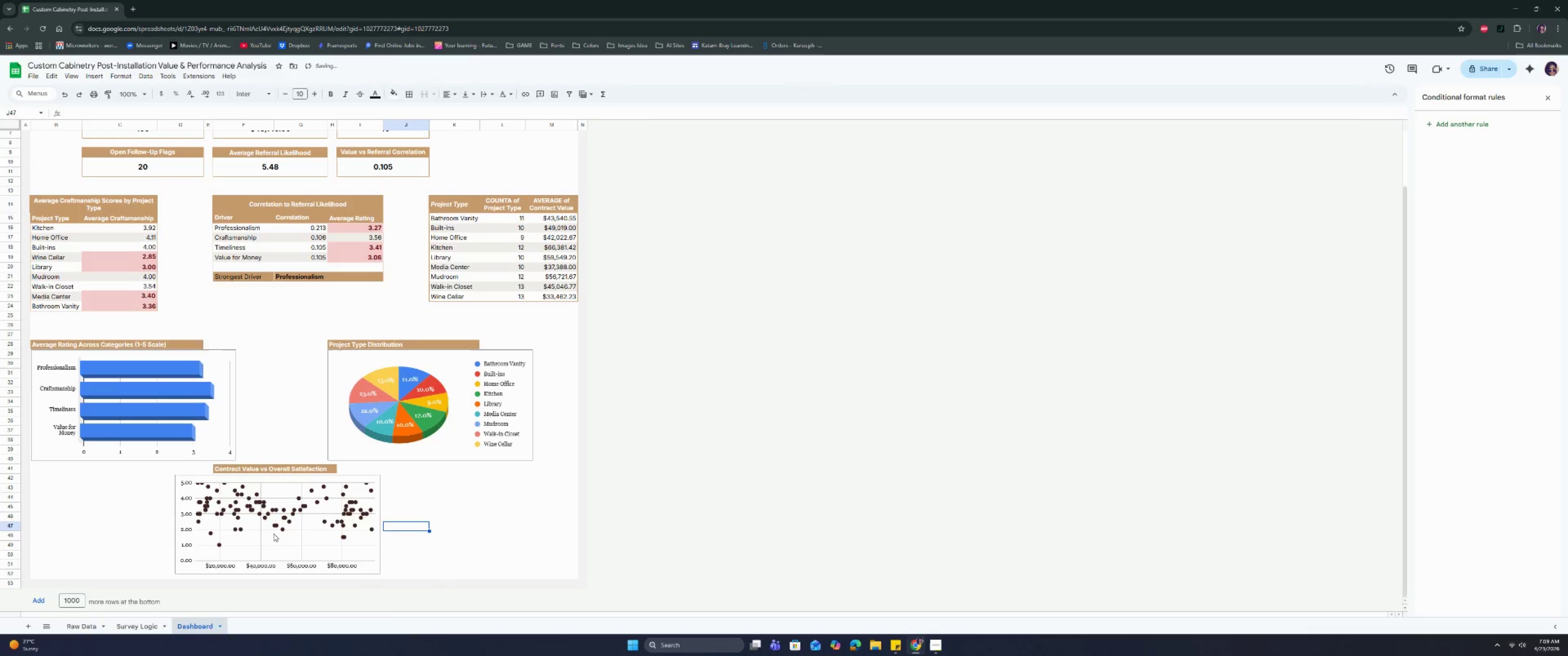 
left_click([271, 540])
 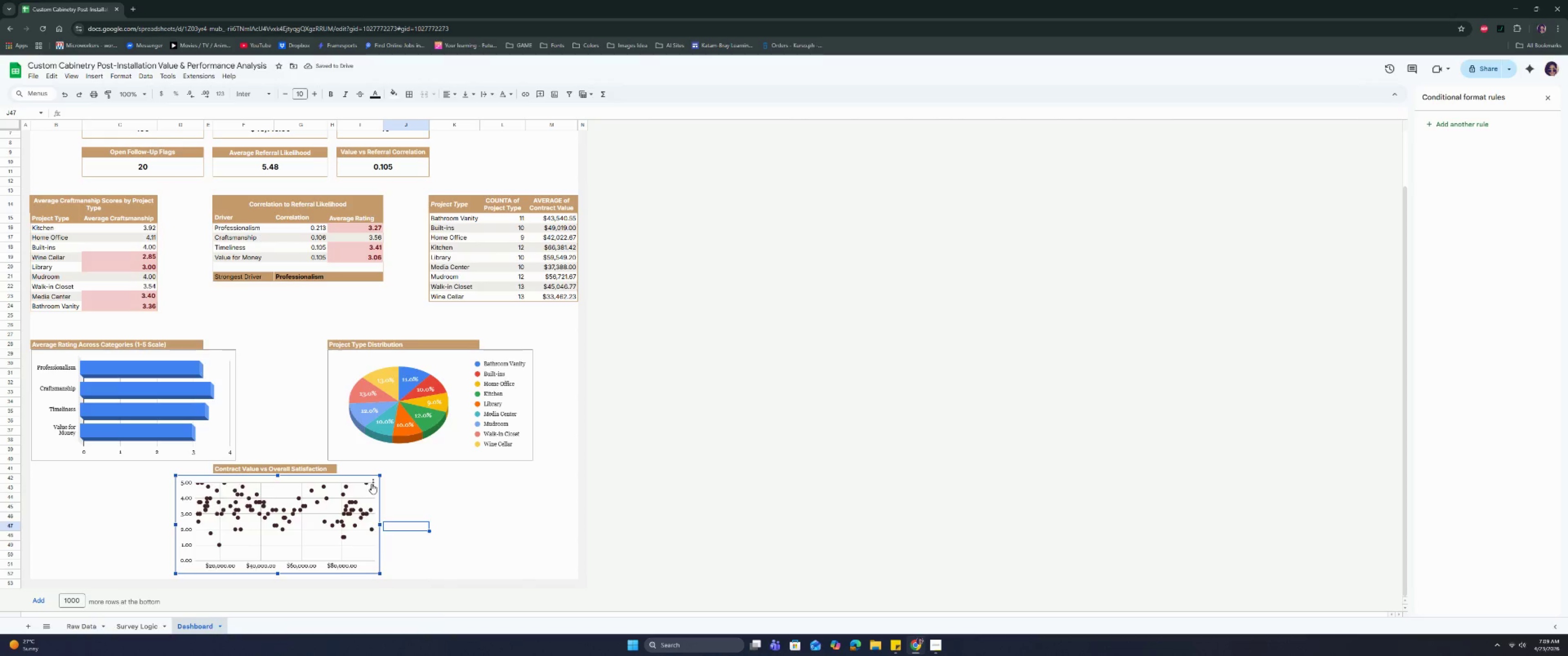 
left_click([211, 405])
 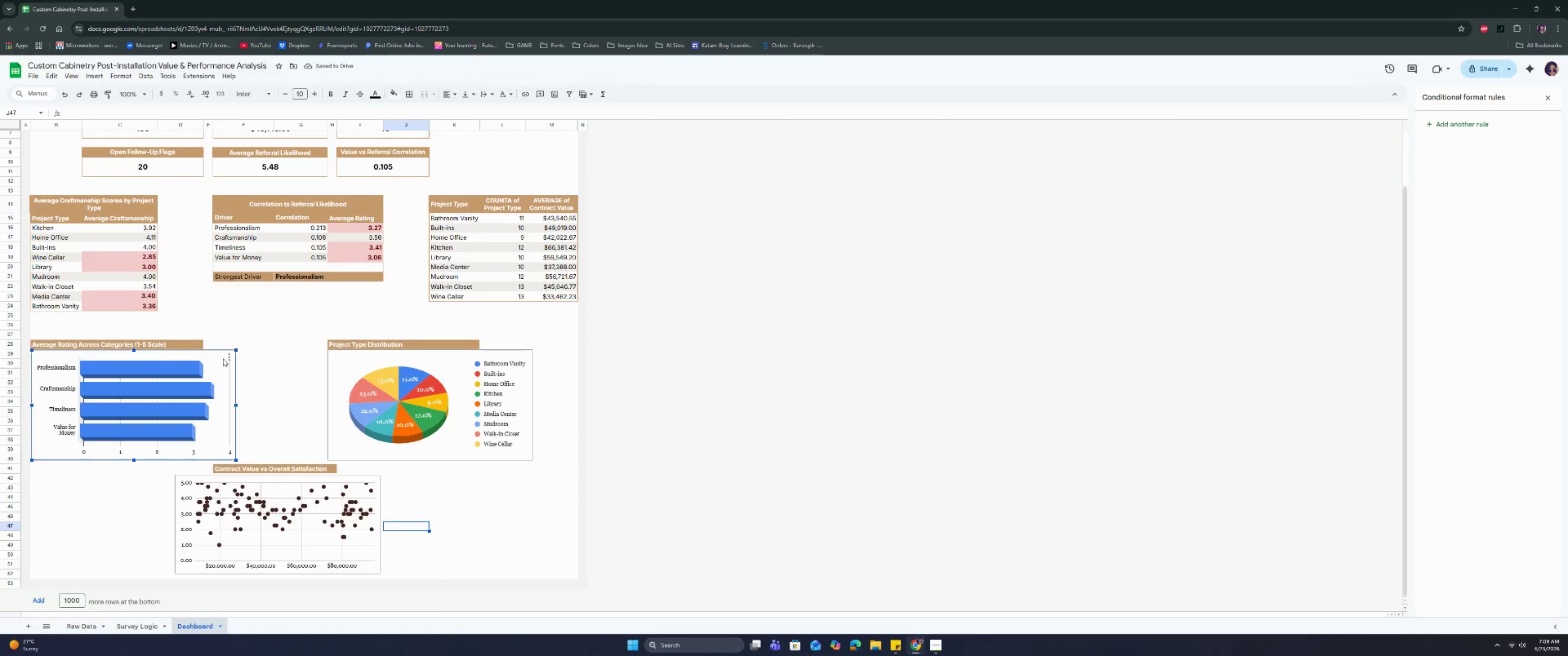 
double_click([228, 359])
 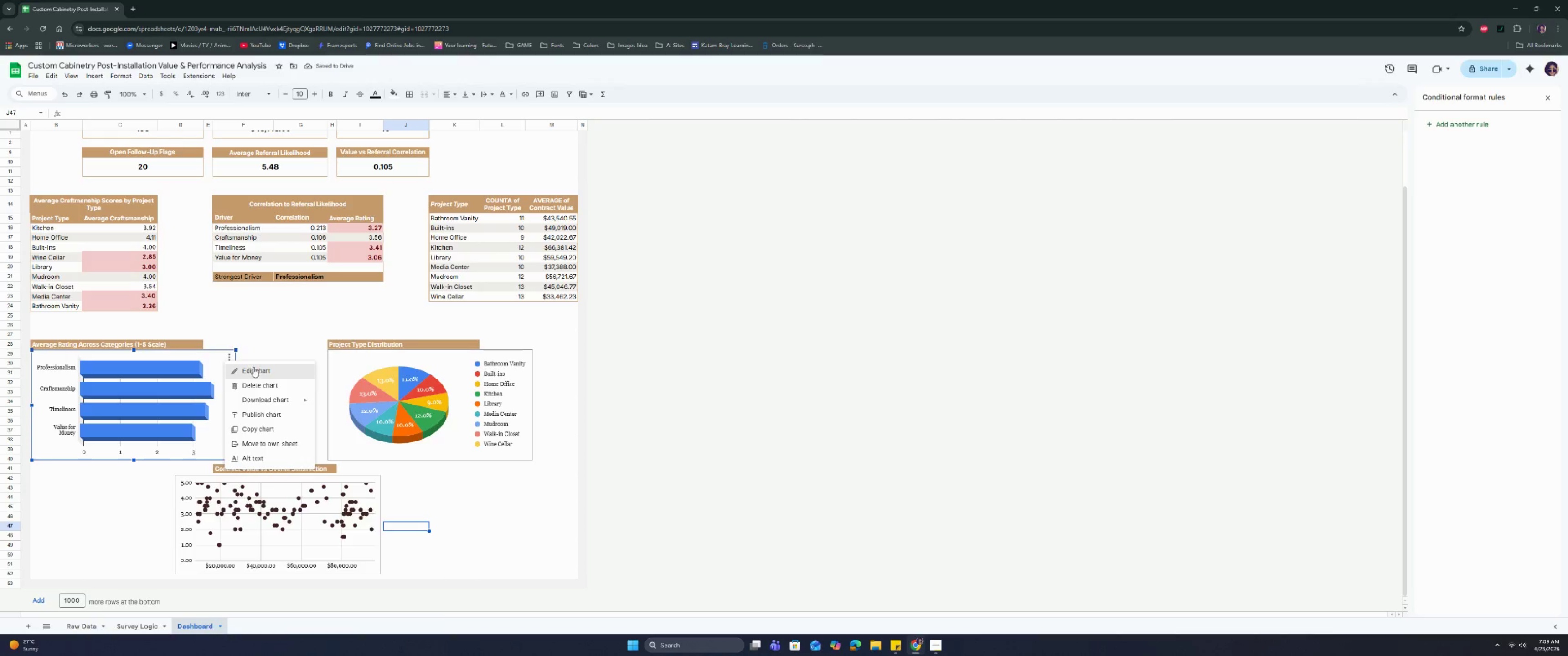 
triple_click([254, 372])
 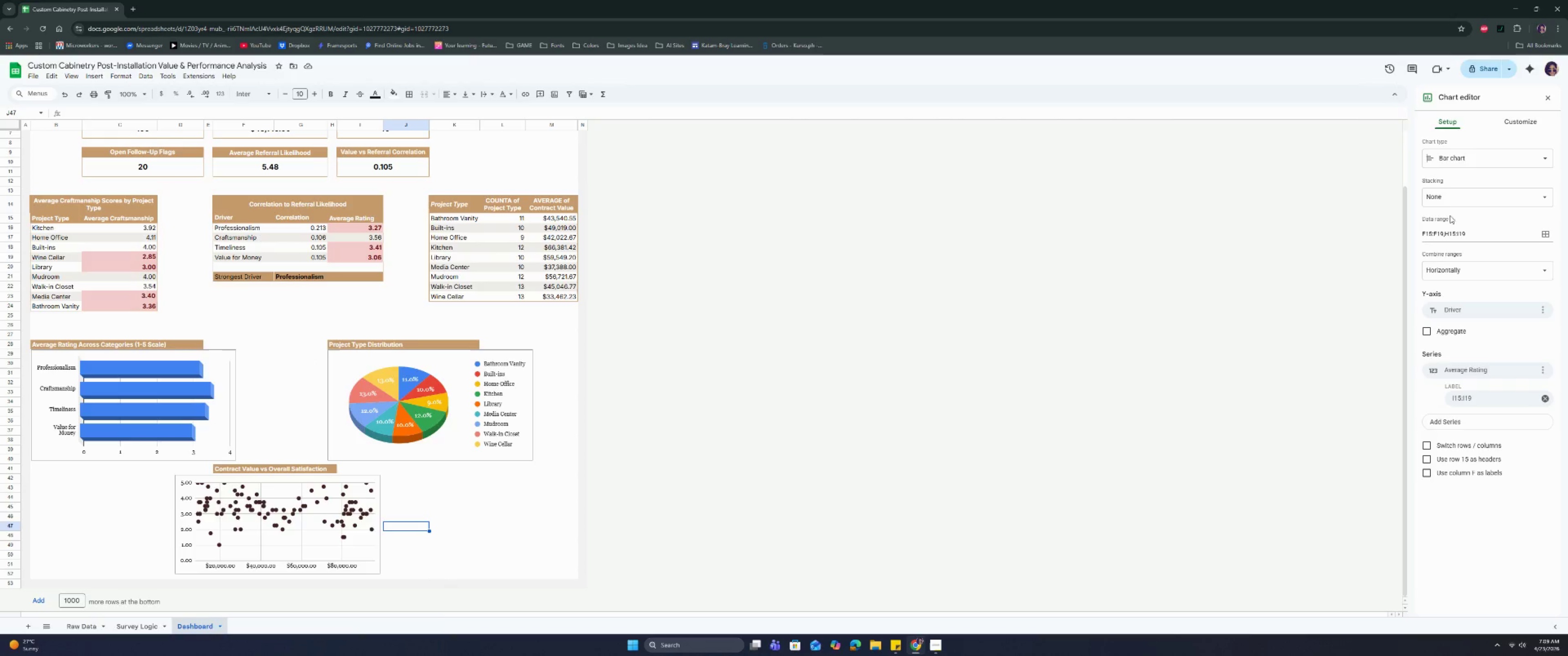 
left_click([1503, 122])
 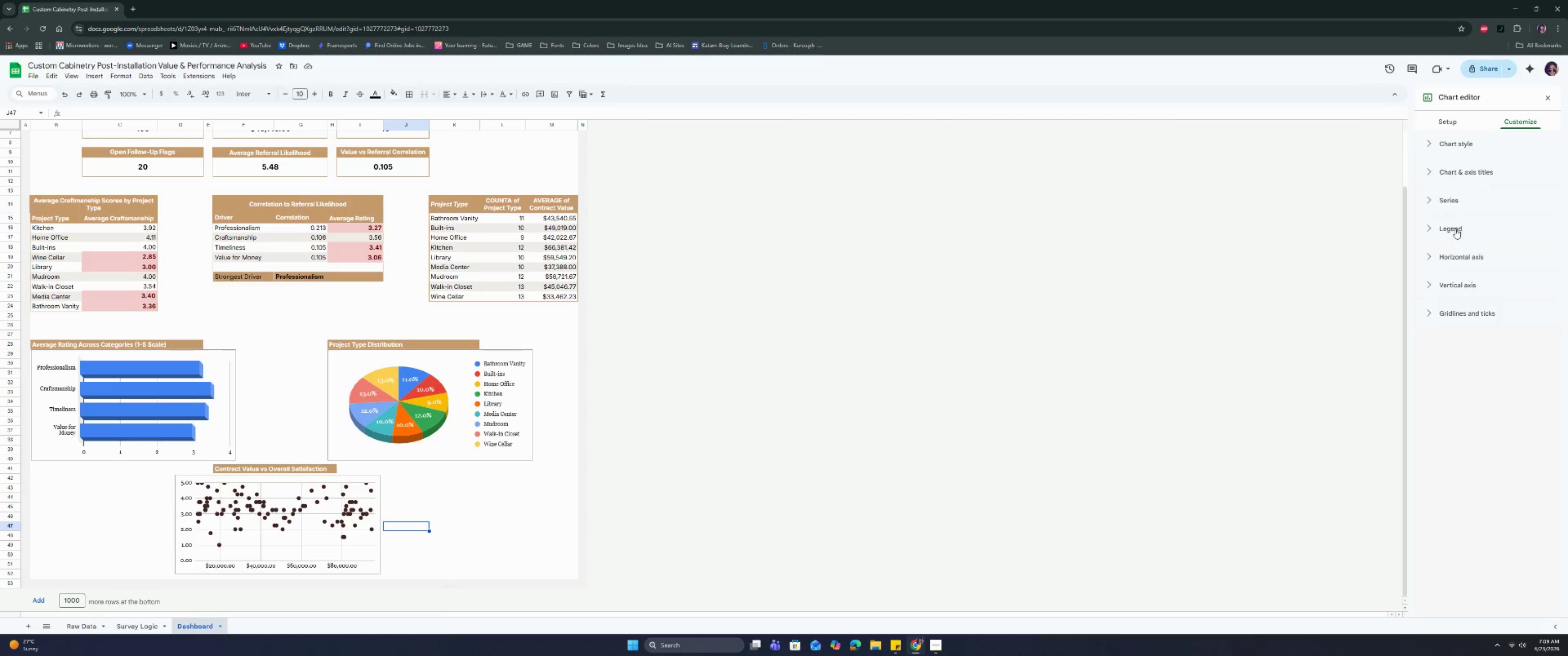 
left_click([1445, 191])
 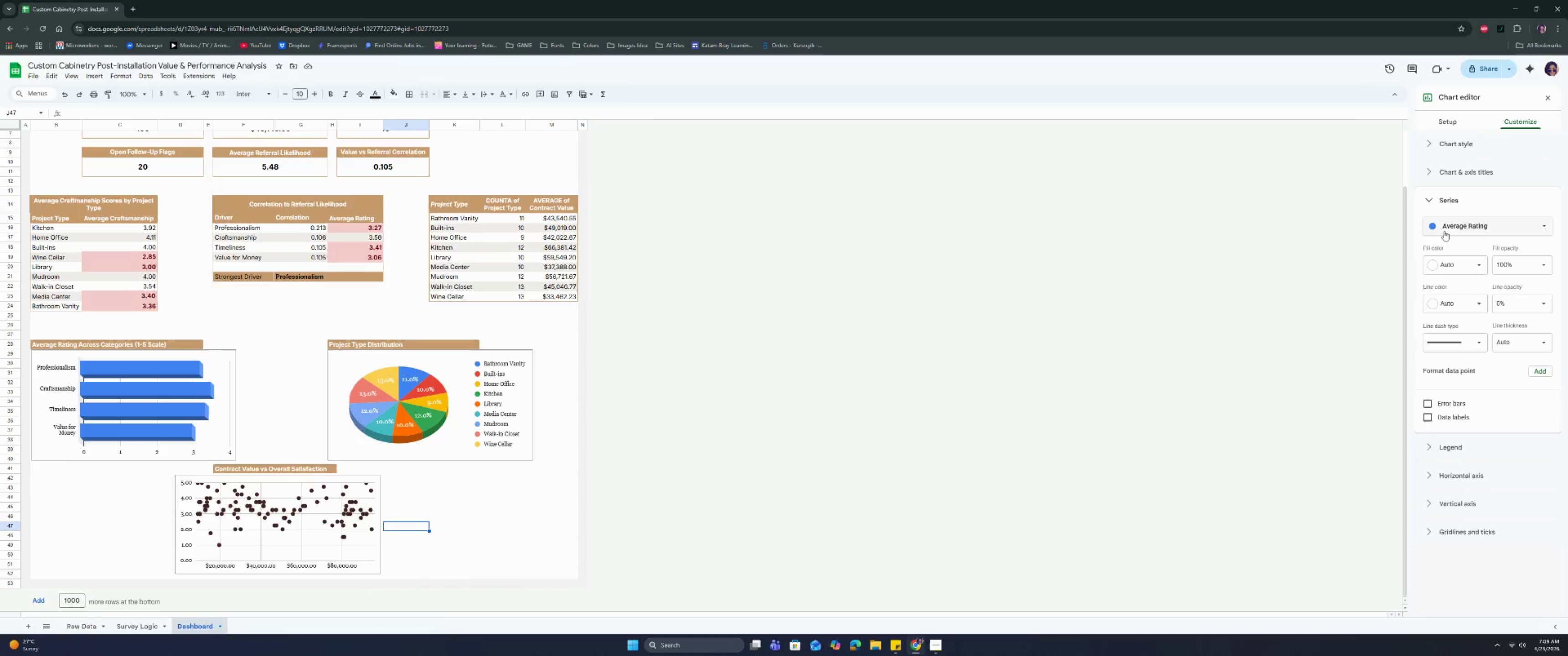 
left_click([1446, 220])
 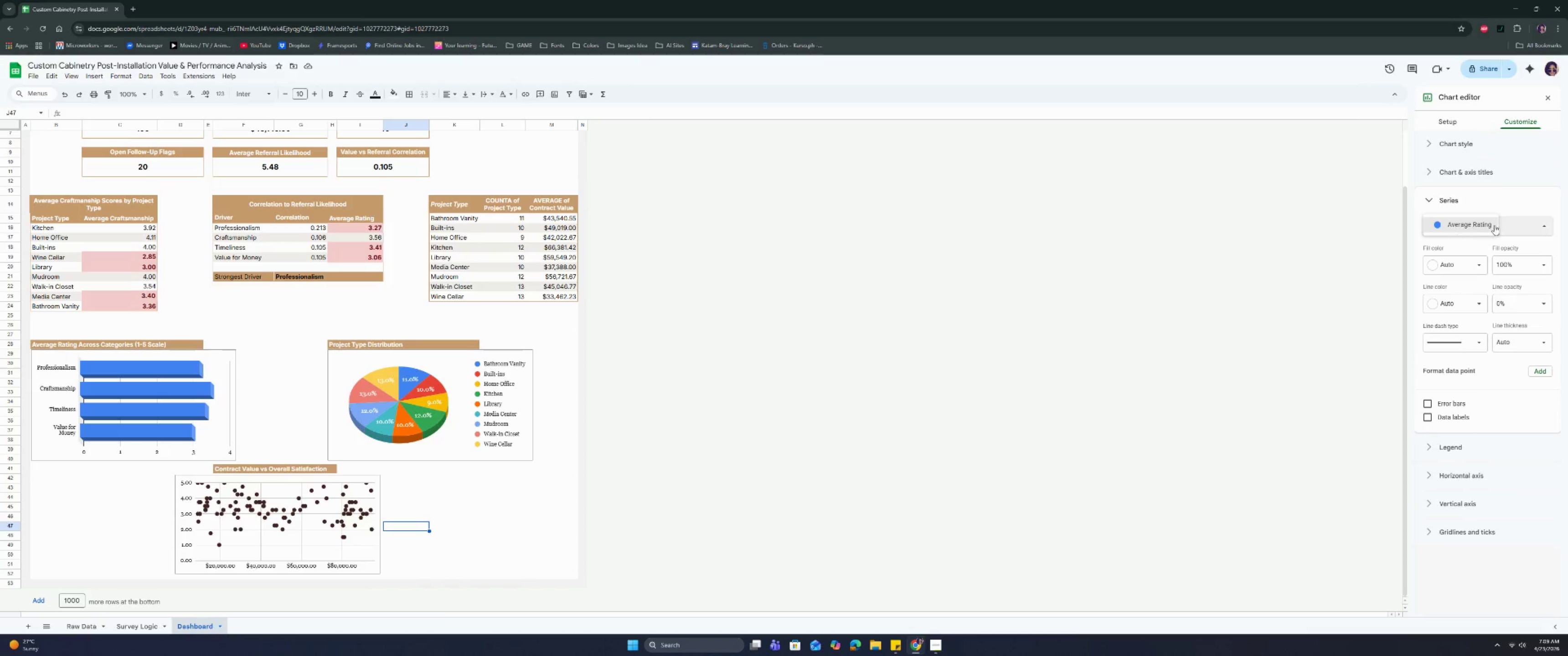 
left_click([1513, 200])
 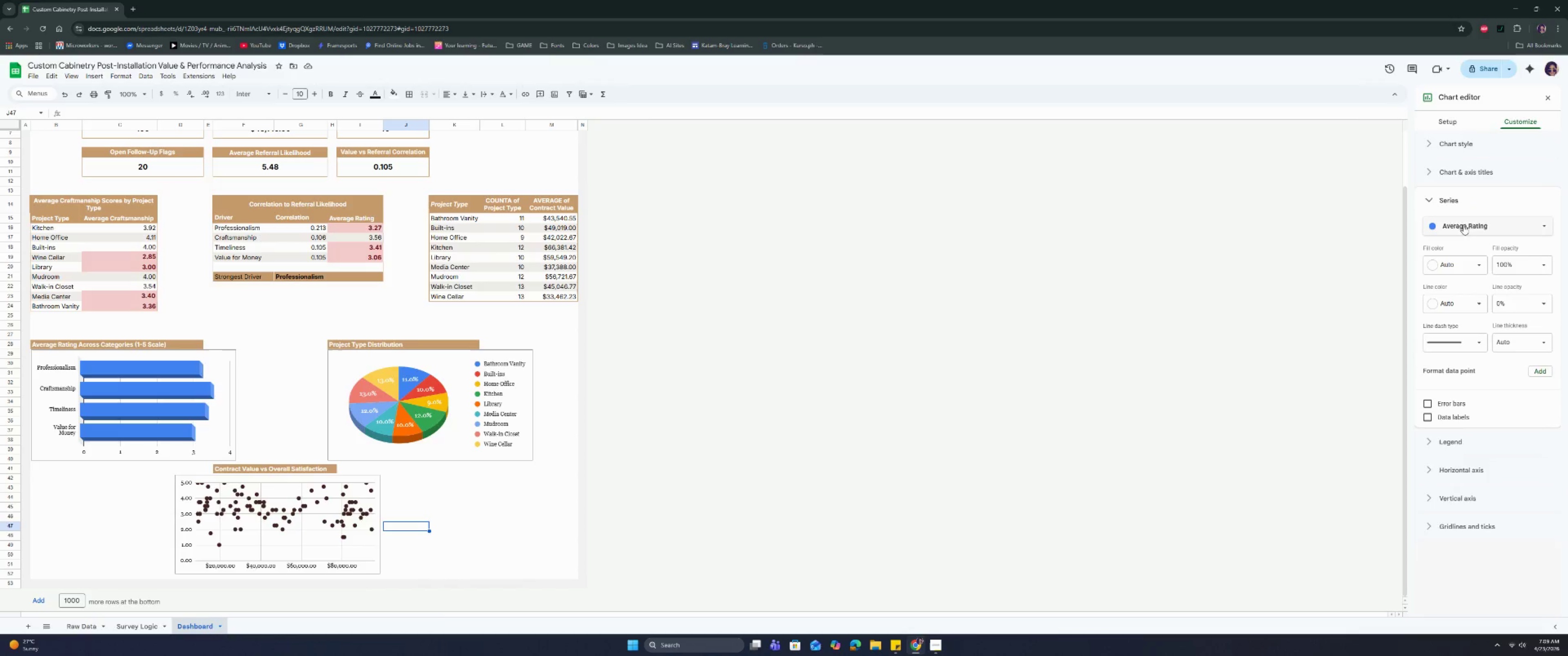 
left_click([1450, 265])
 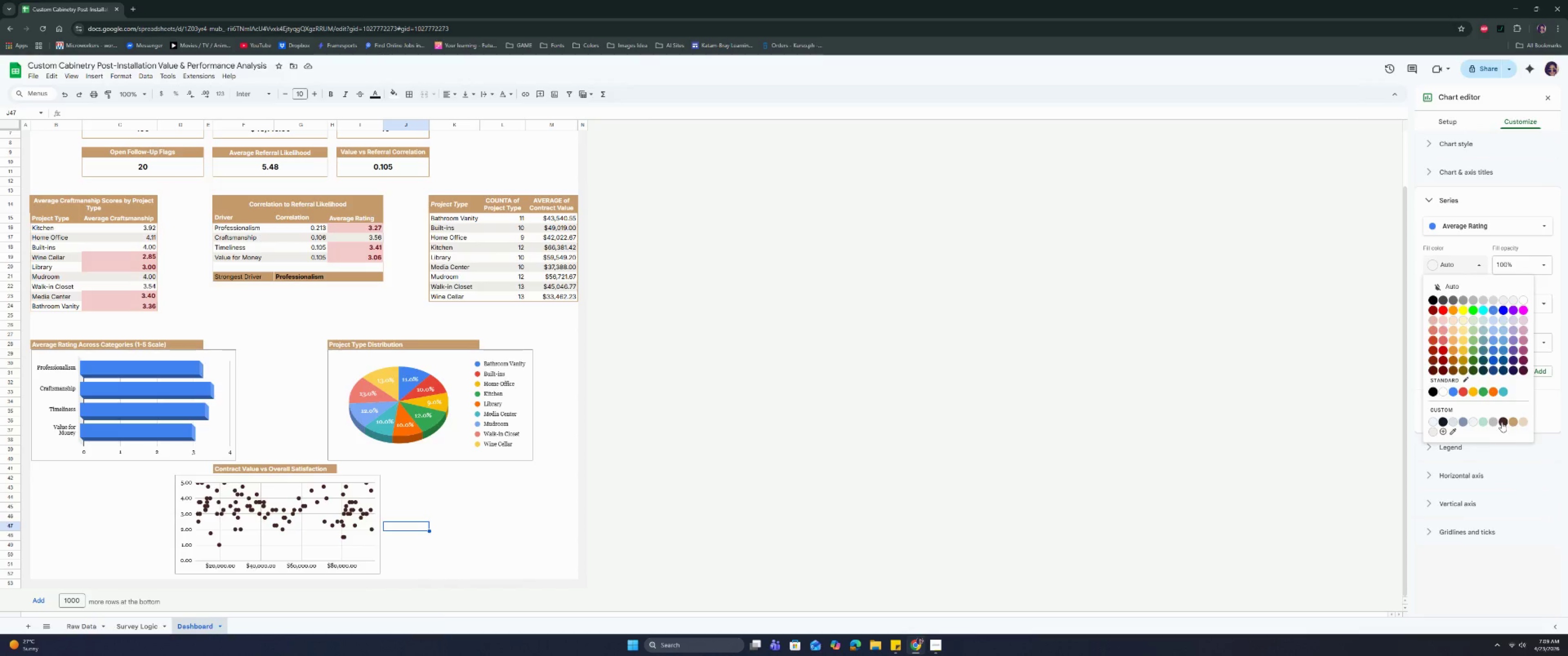 
left_click([1501, 422])
 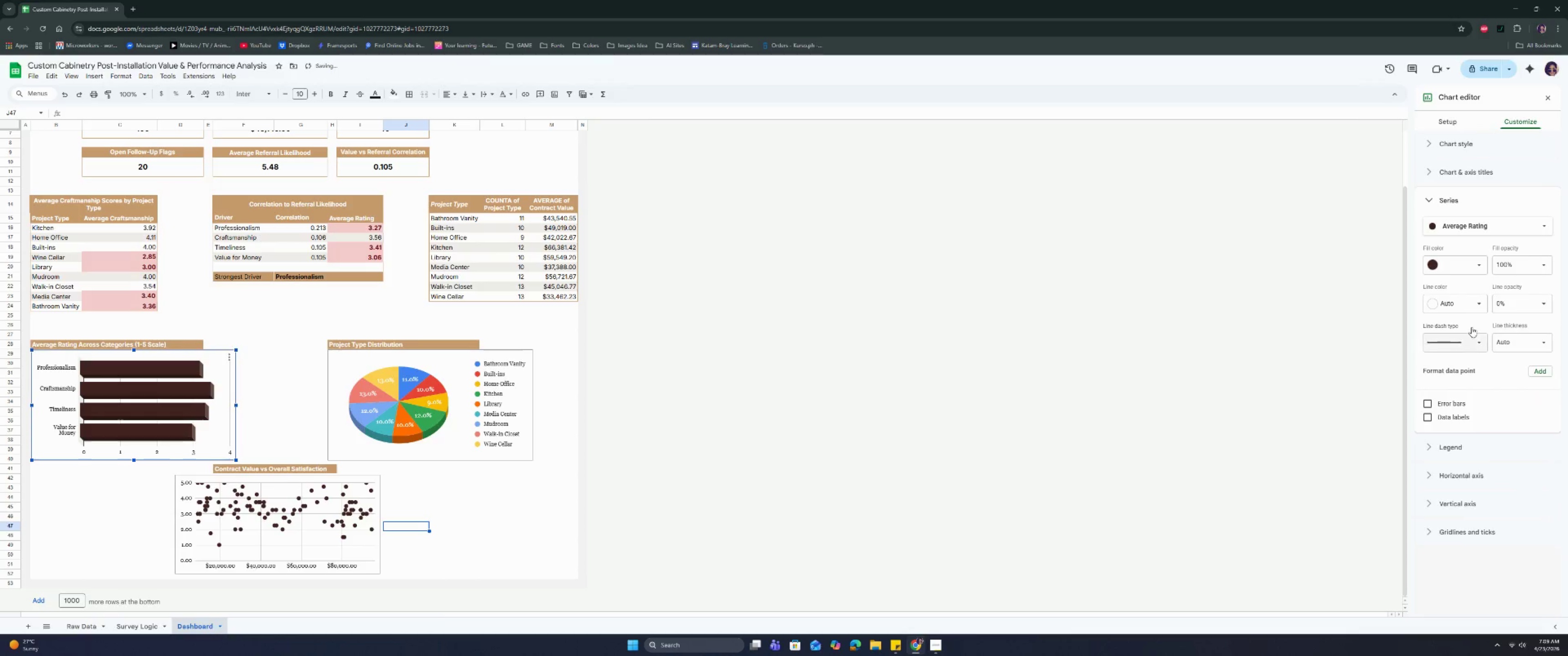 
left_click([1458, 258])
 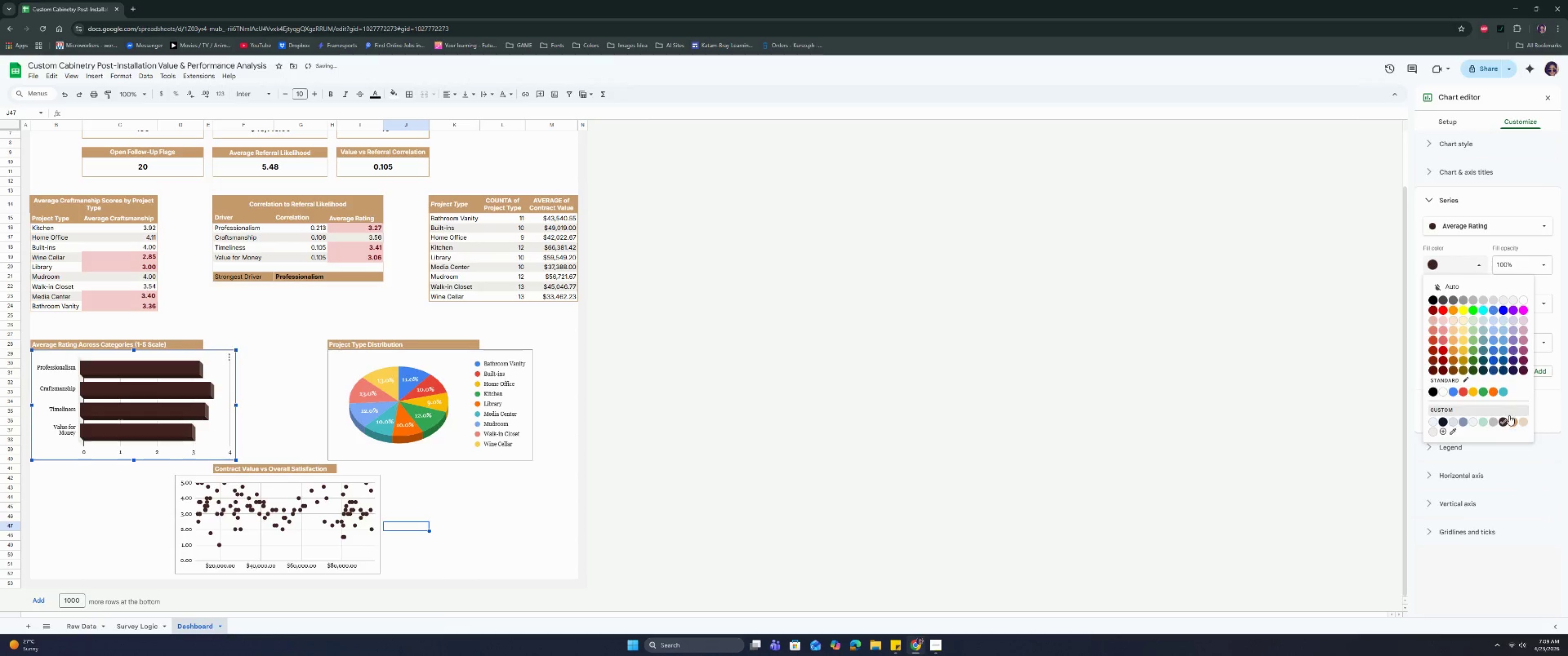 
left_click([1511, 420])
 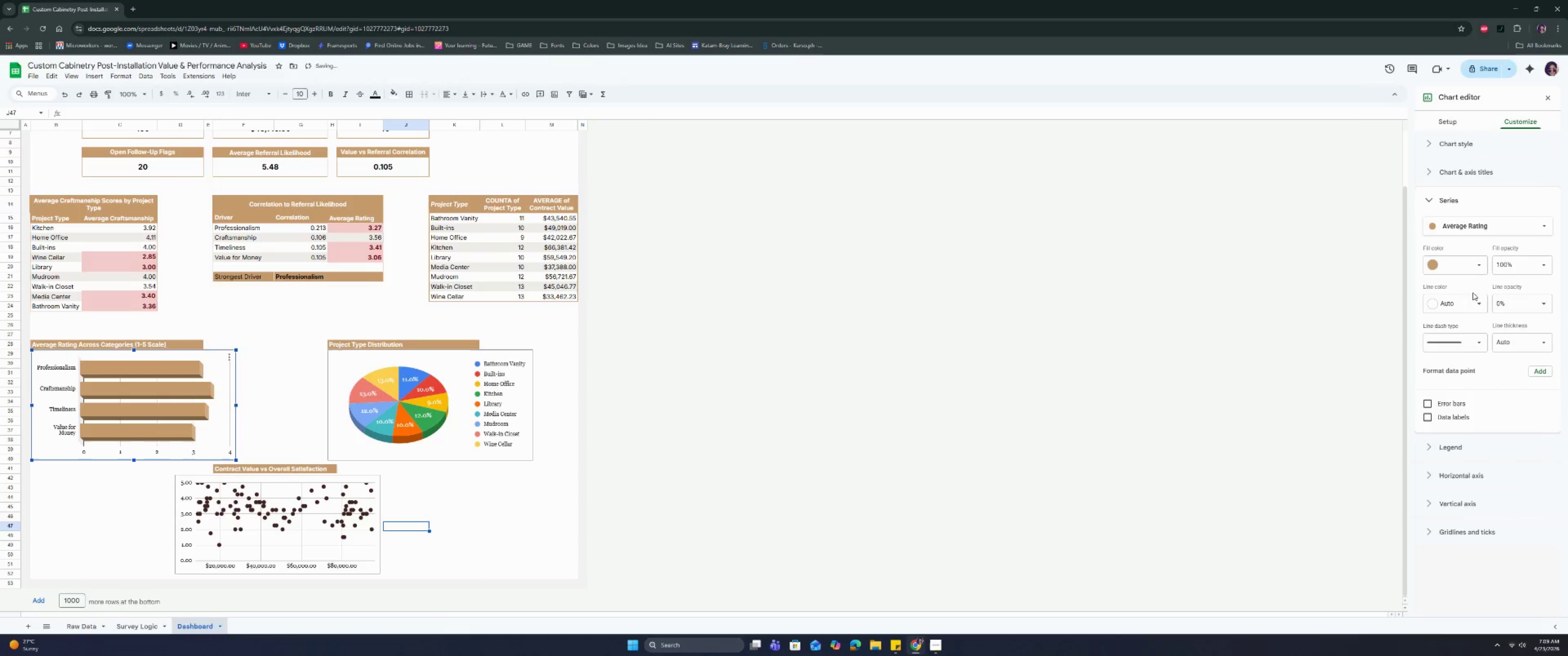 
left_click([1469, 307])
 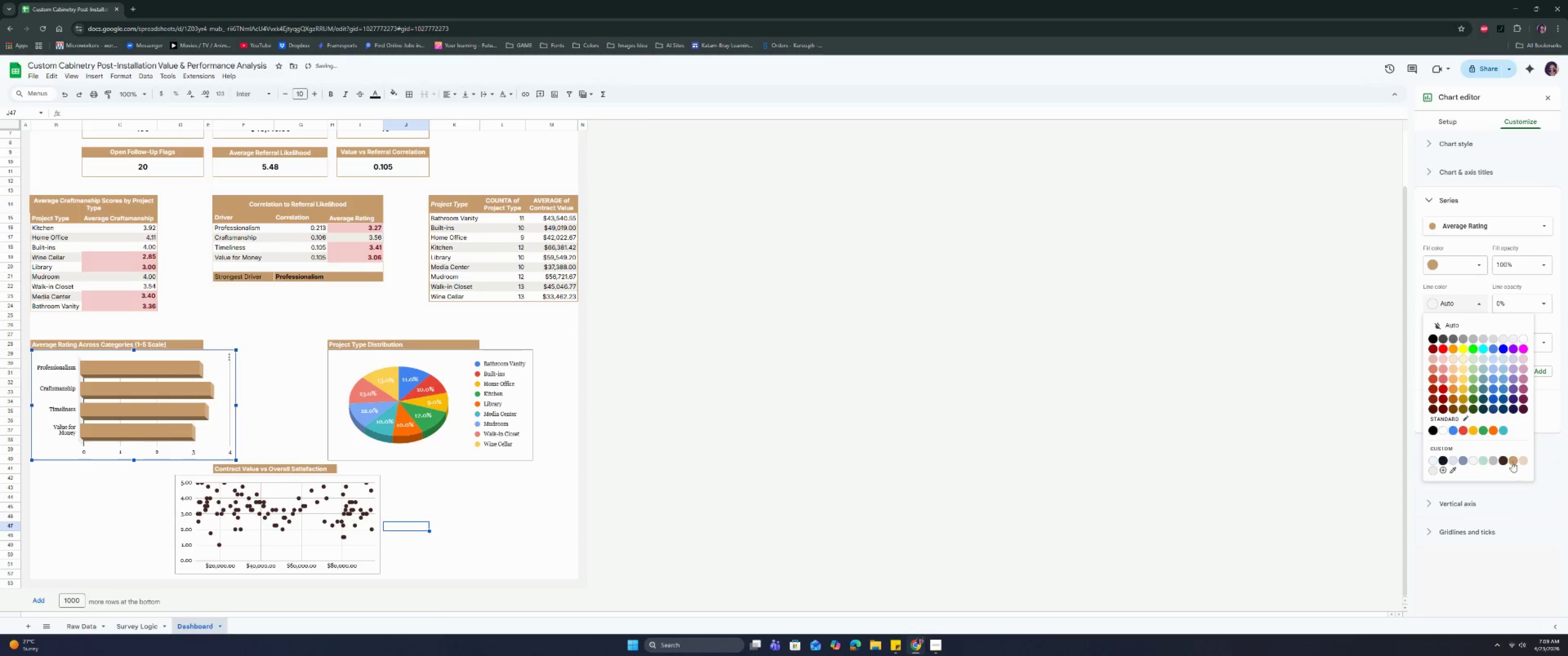 
left_click([1512, 460])
 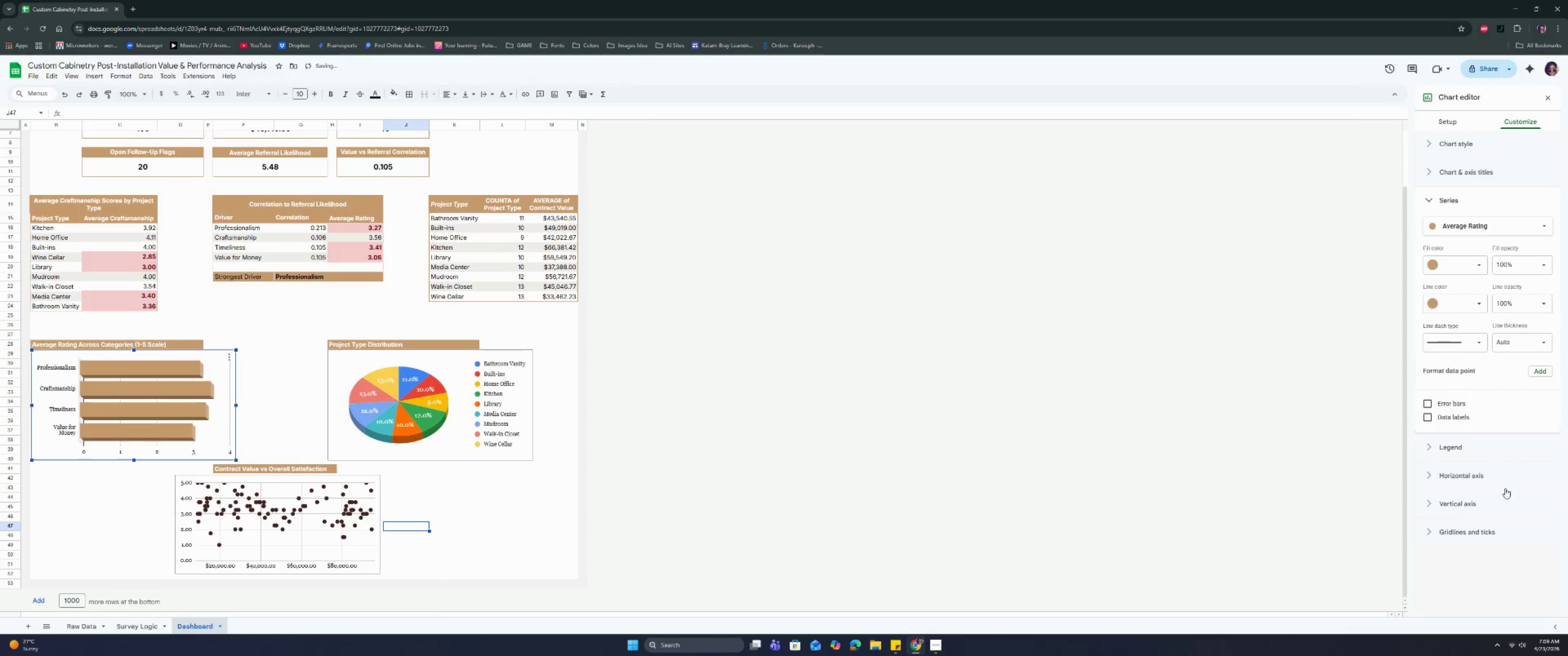 
left_click([1505, 489])
 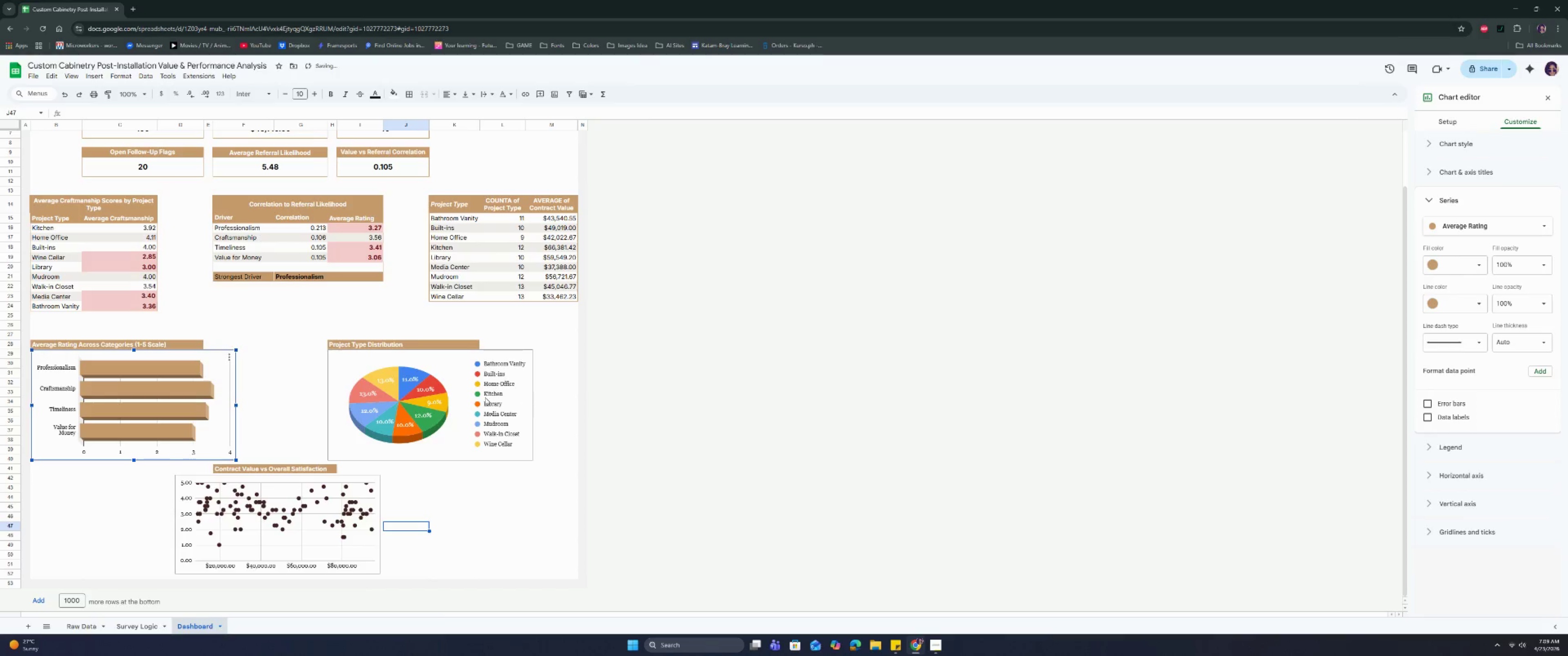 
left_click([485, 383])
 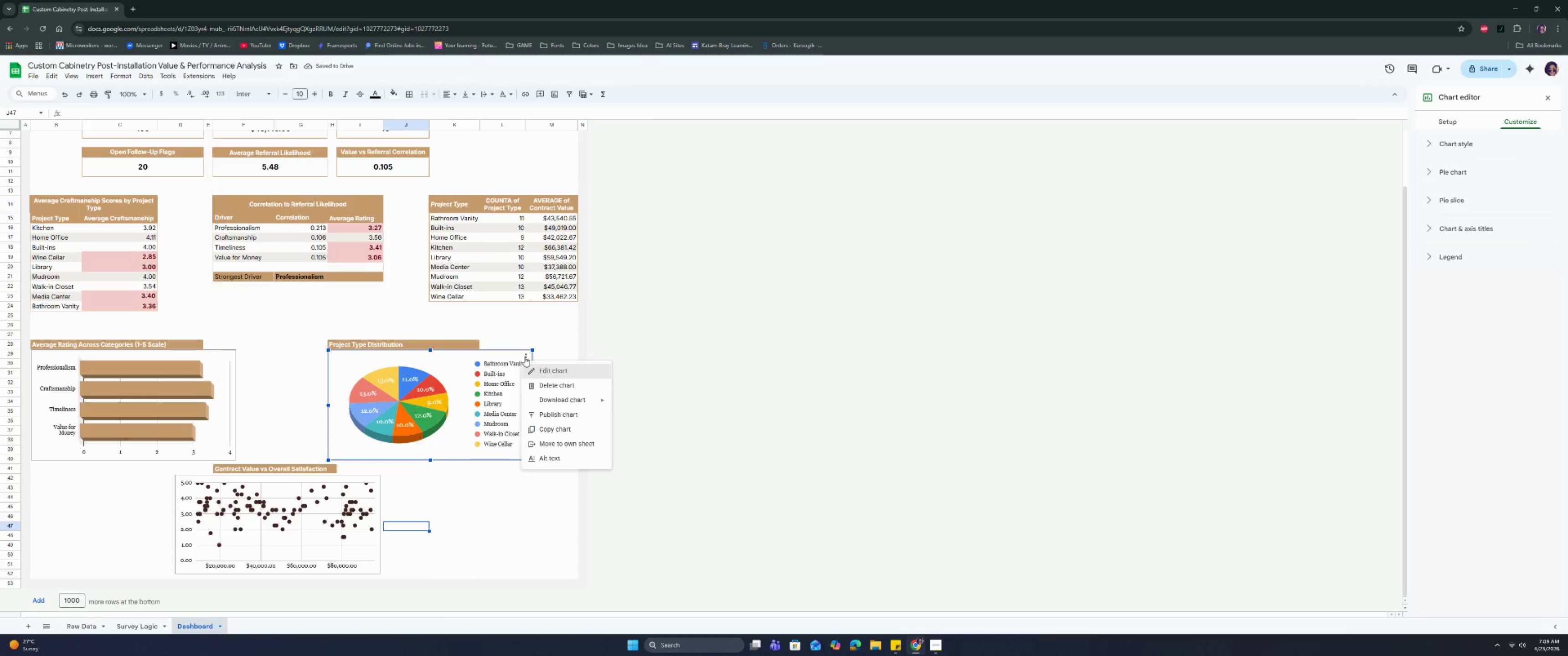 
double_click([536, 367])
 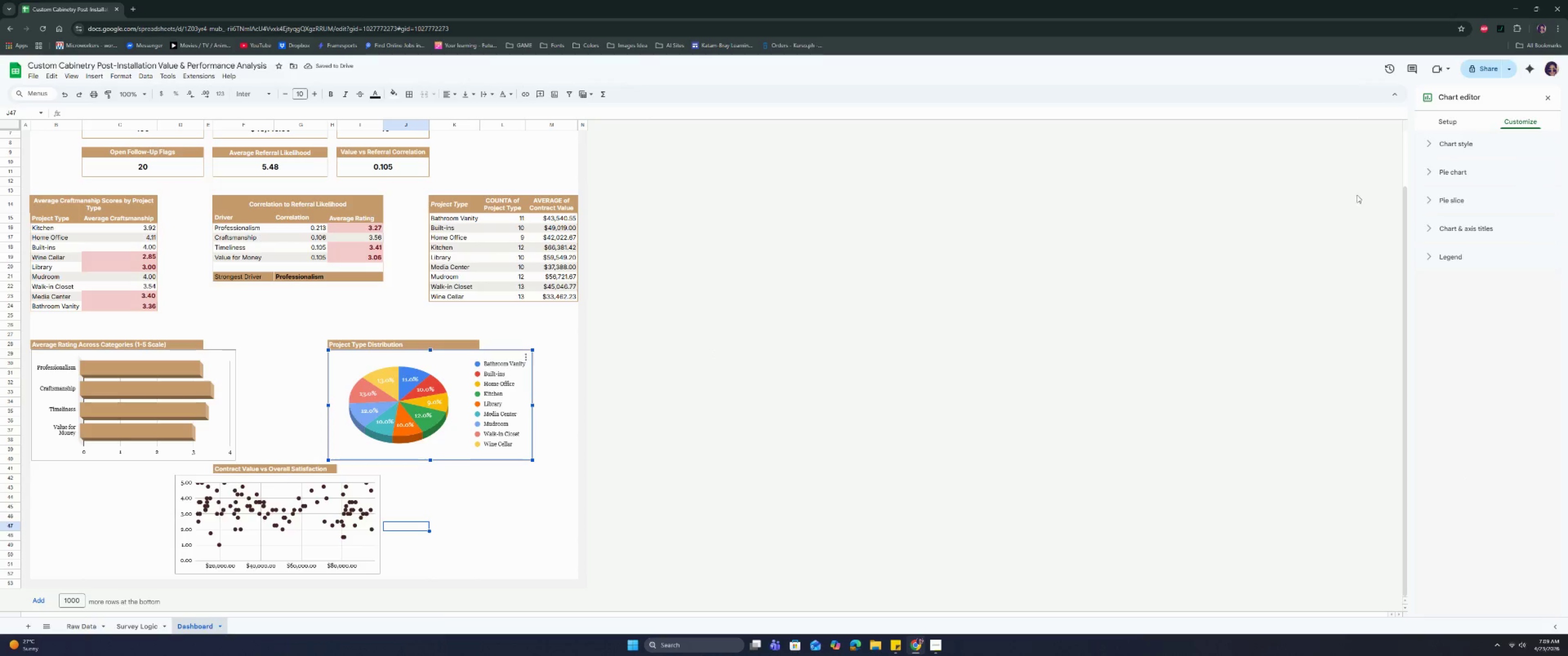 
left_click([1446, 149])
 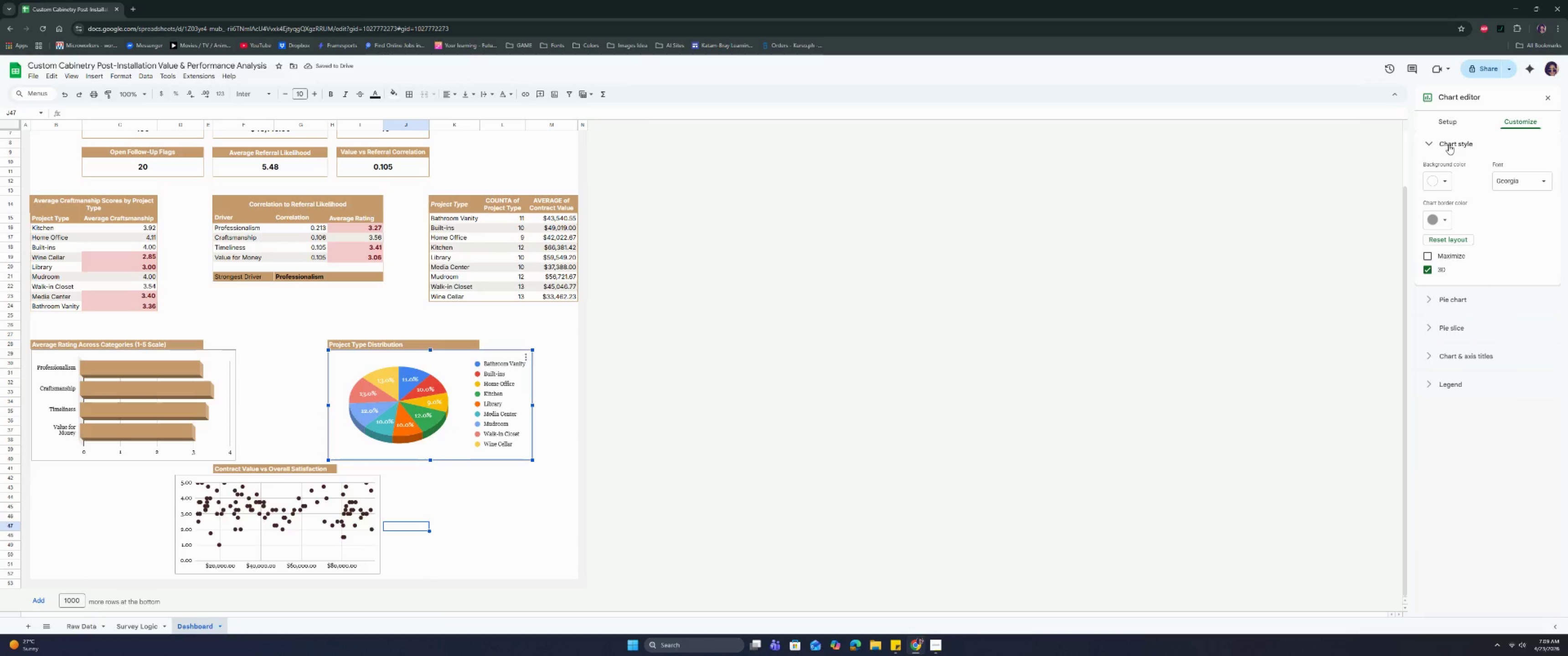 
left_click([1449, 147])
 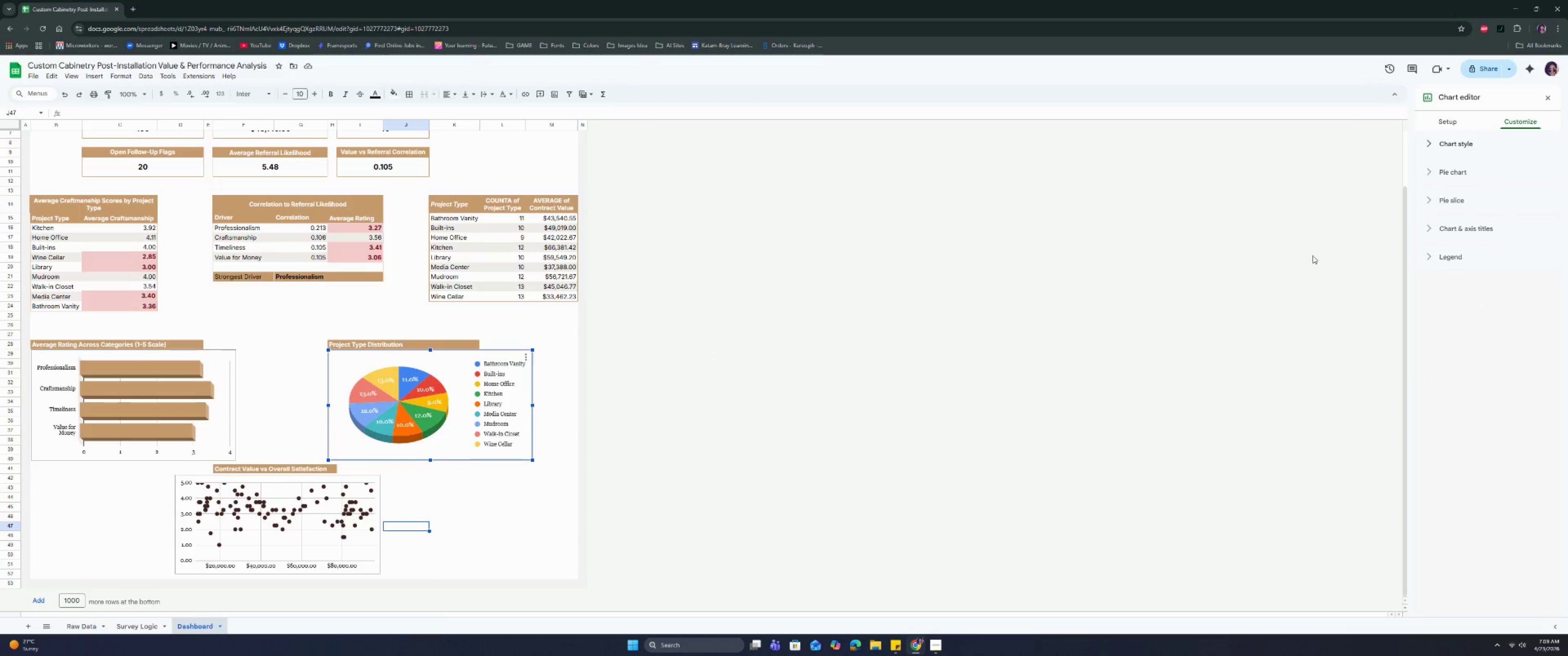 
left_click([1435, 208])
 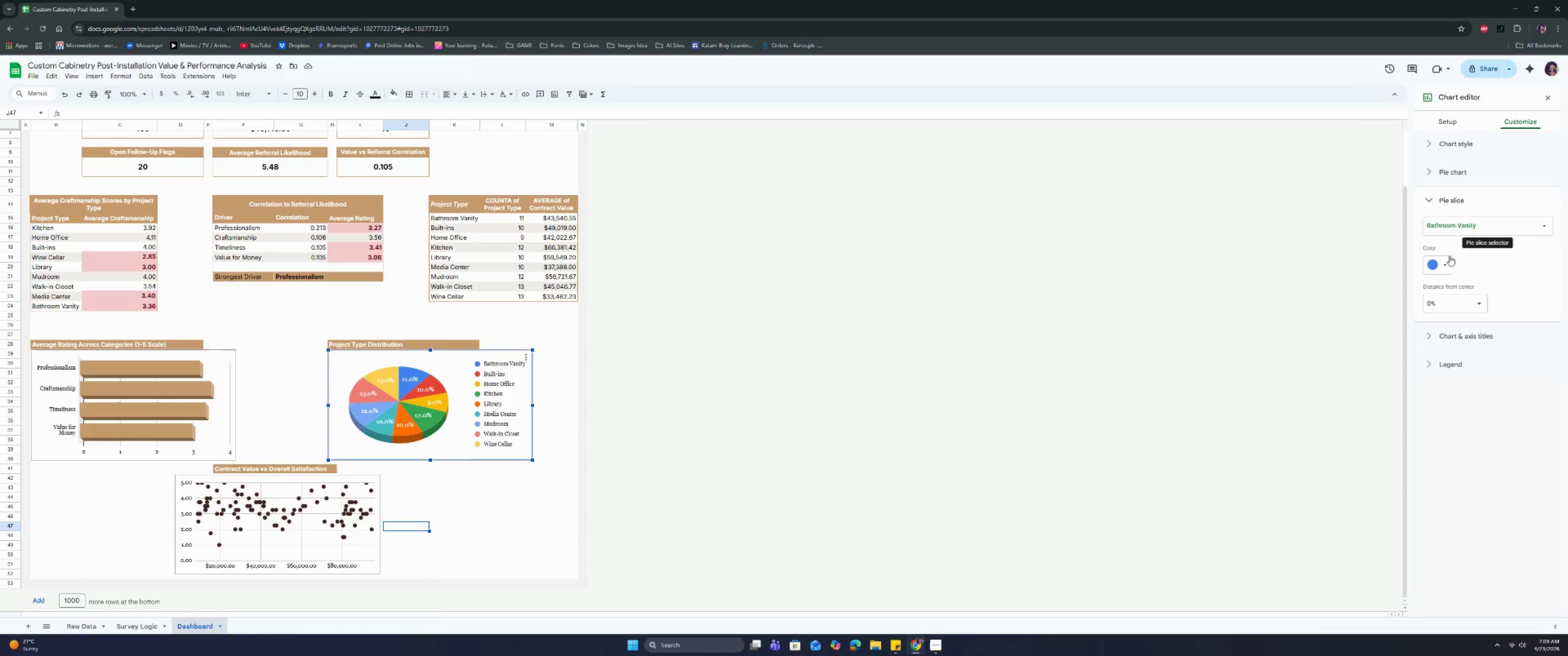 
left_click([1444, 261])
 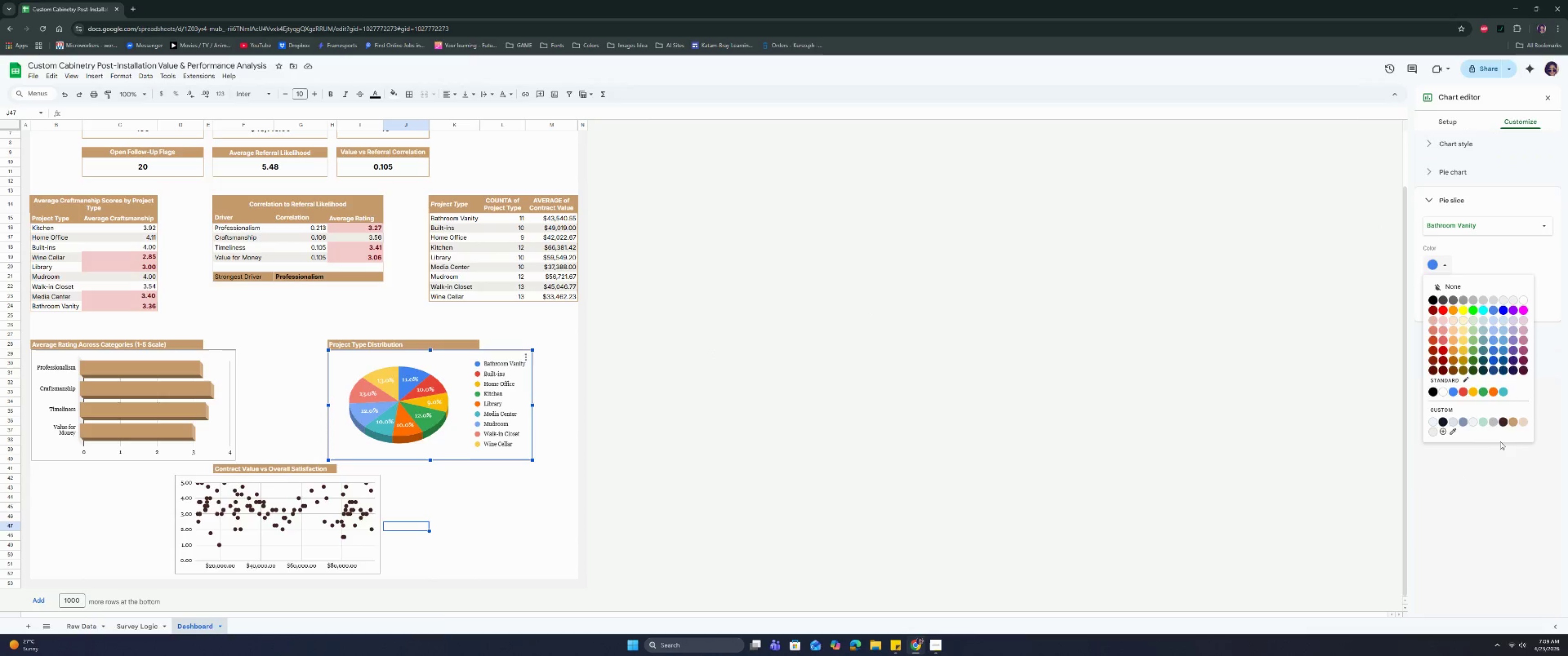 
left_click([1505, 421])
 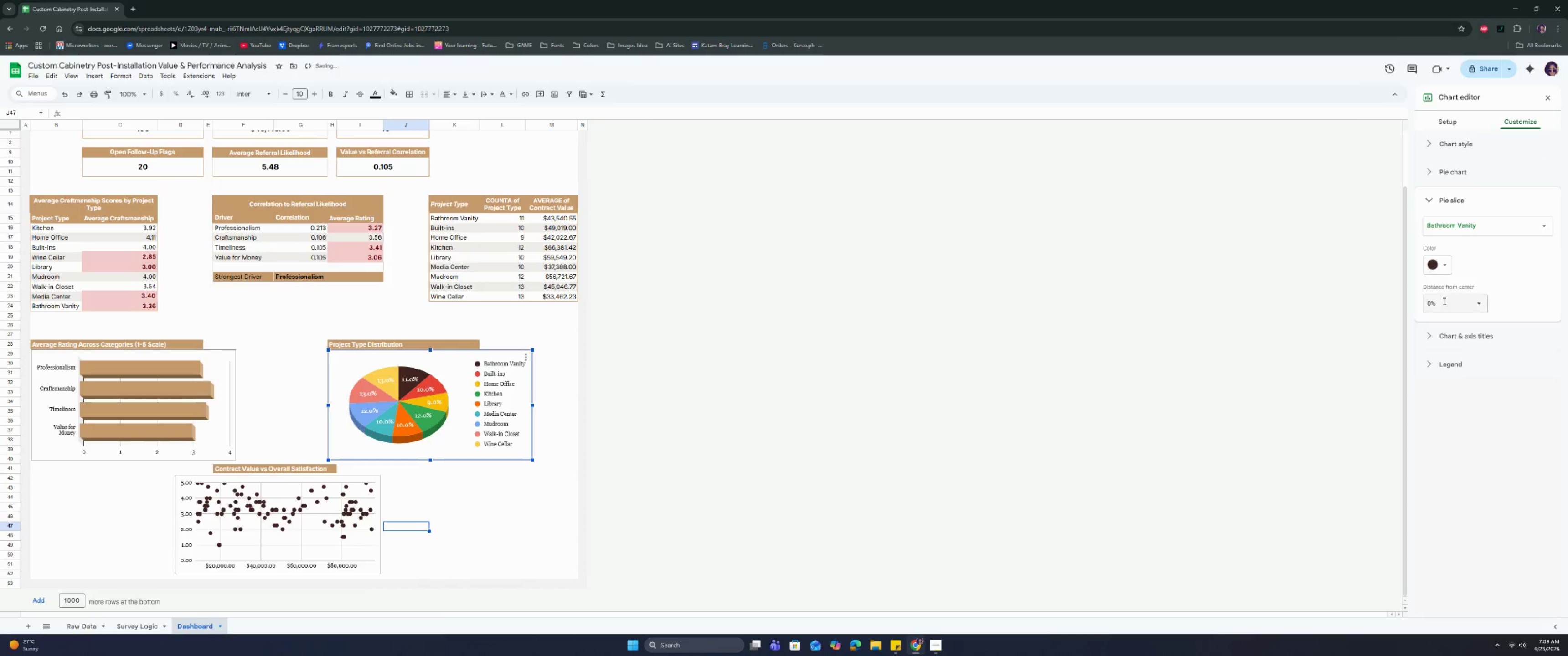 
left_click([1485, 225])
 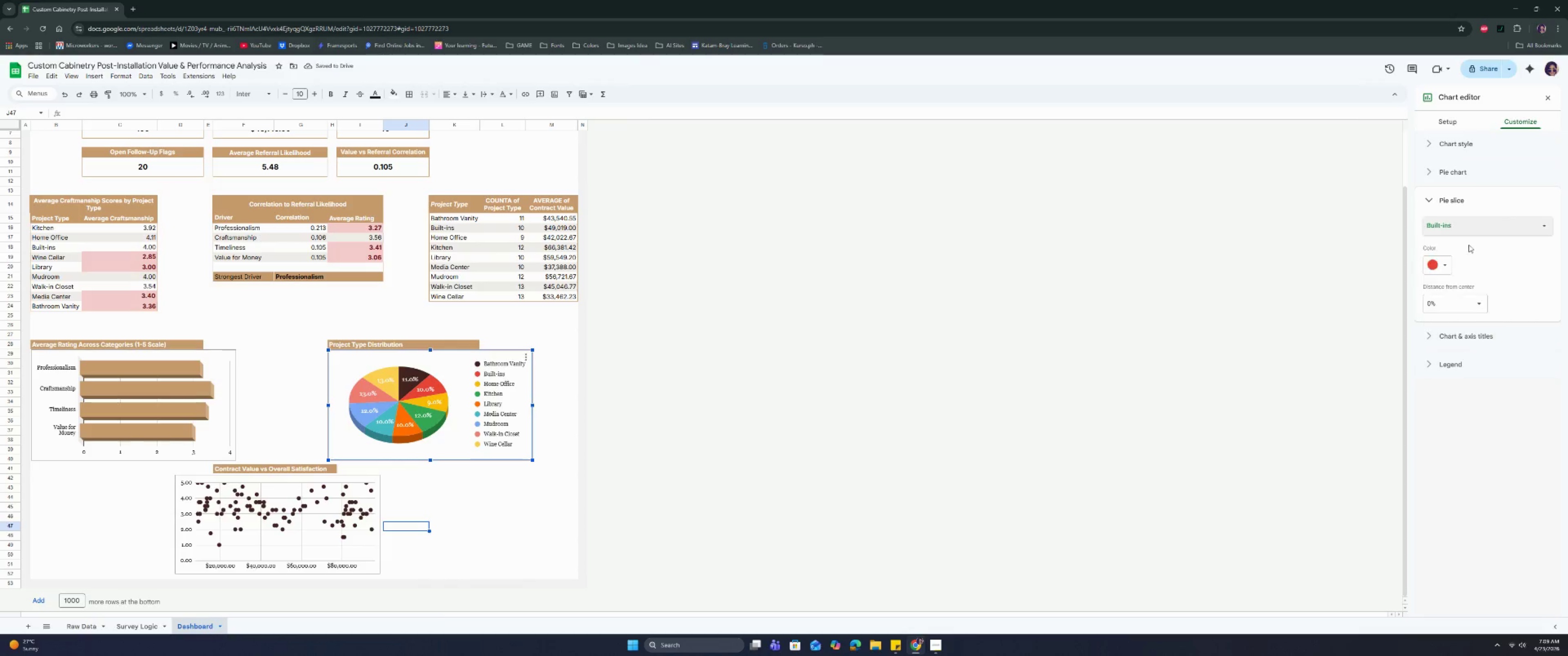 
left_click([1449, 268])
 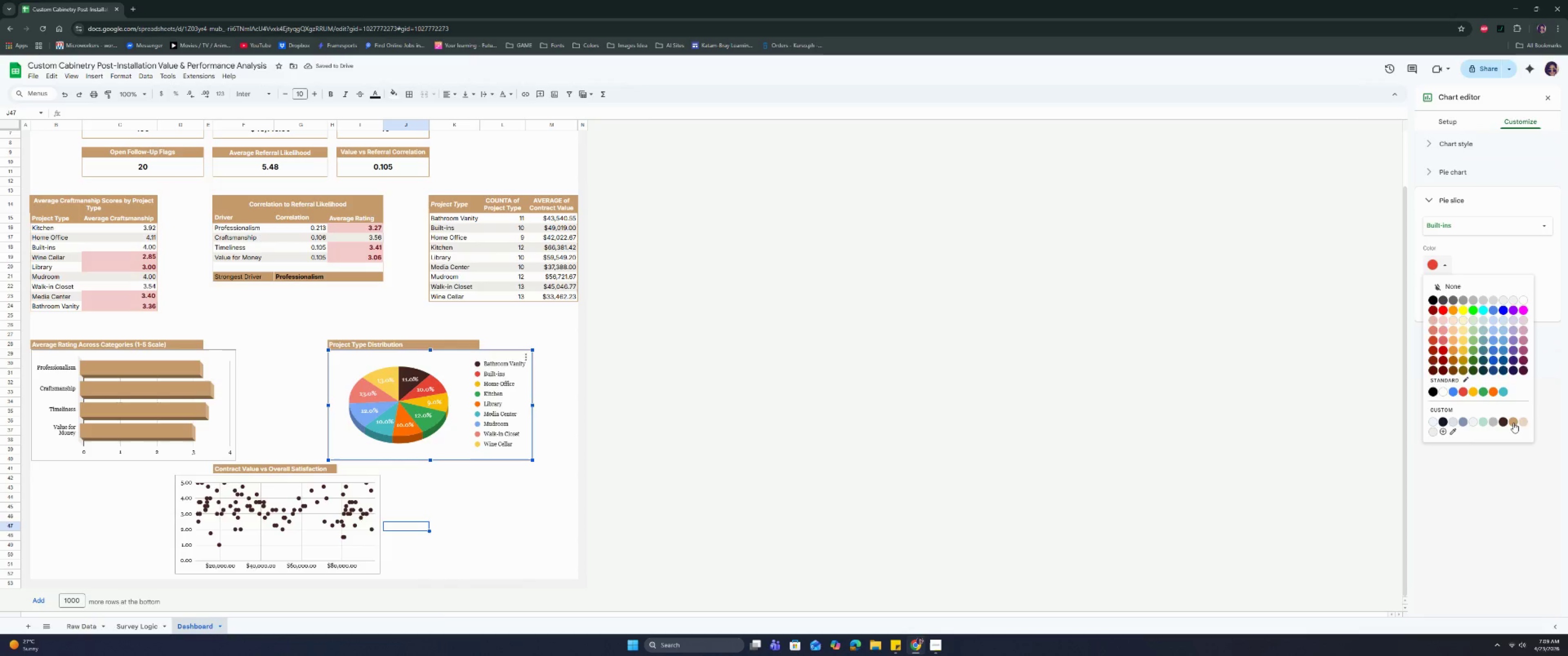 
left_click([1513, 423])
 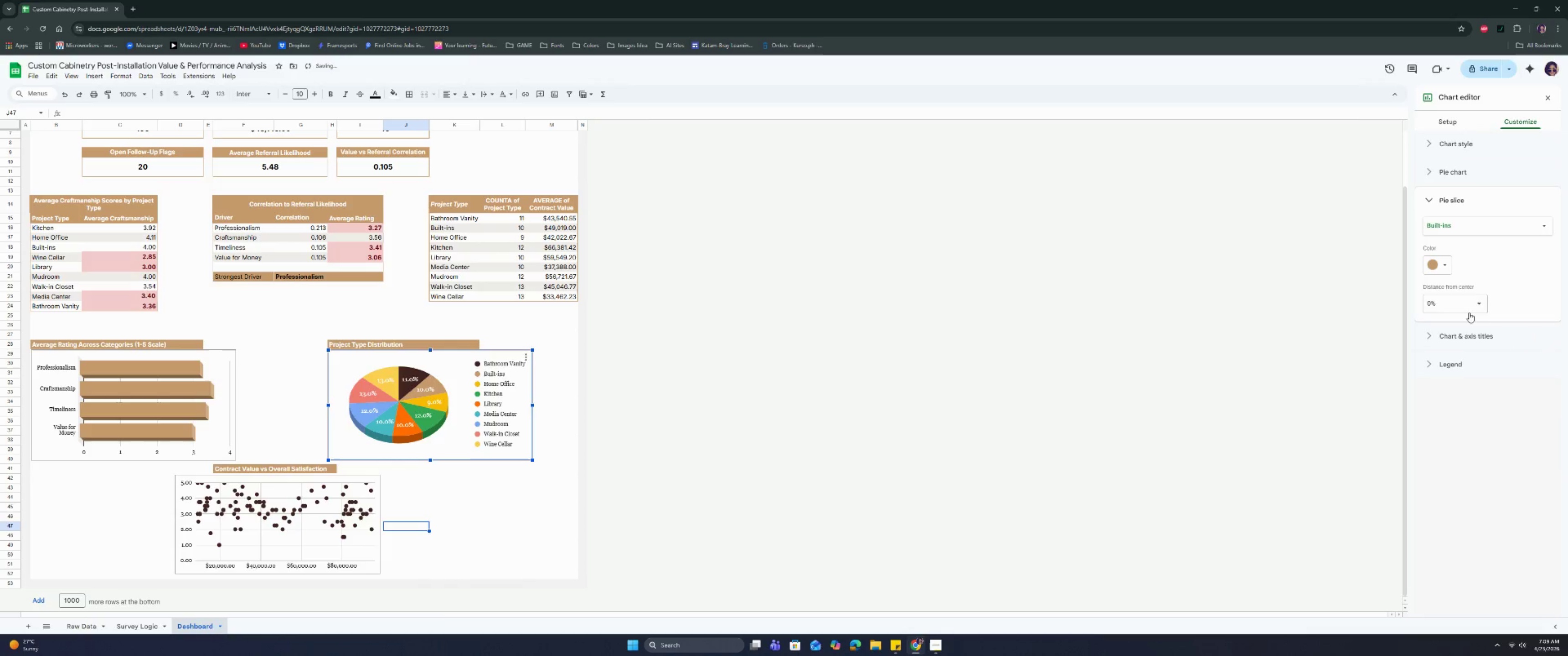 
left_click([1448, 266])
 